 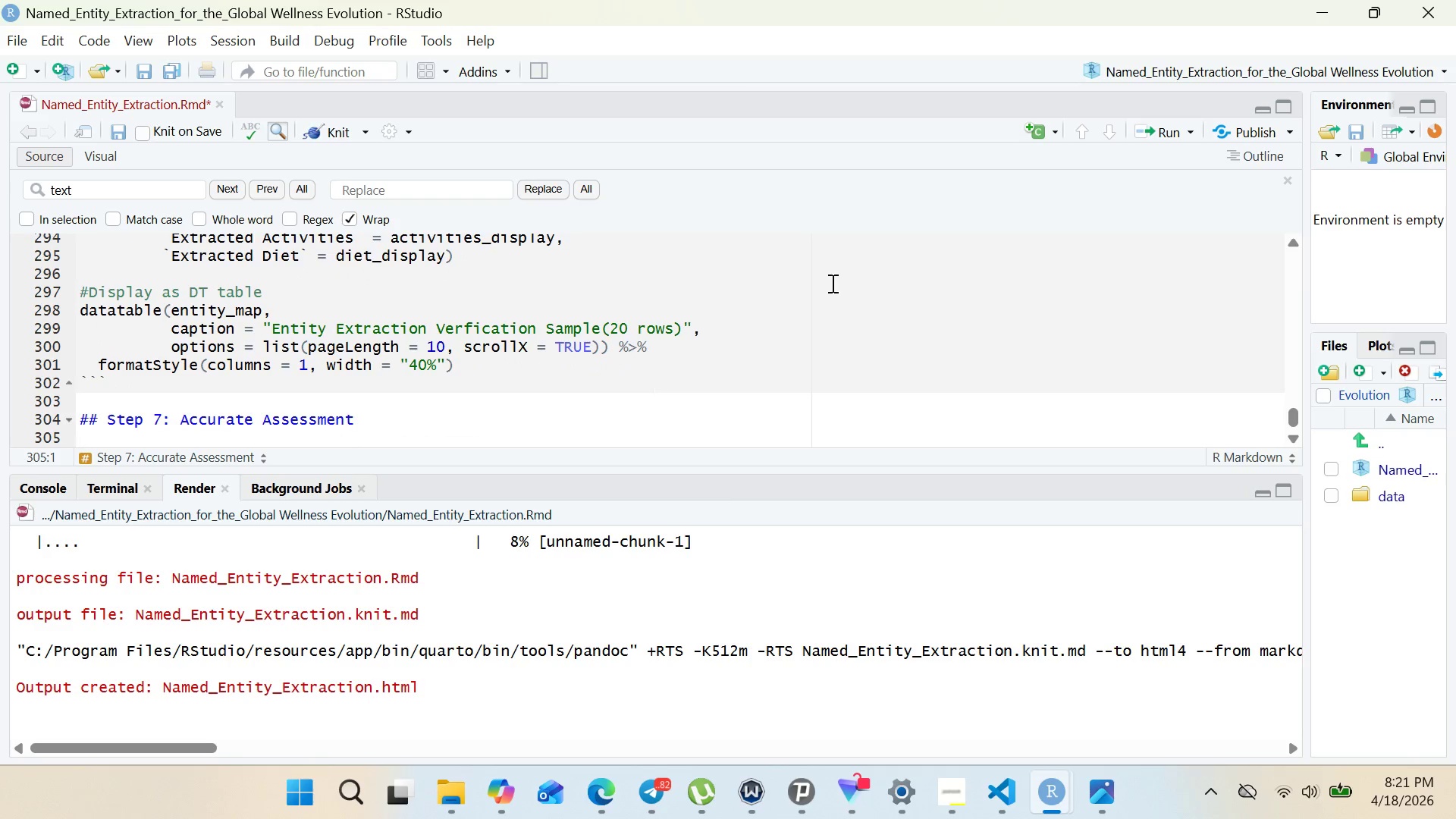 
left_click([1046, 133])
 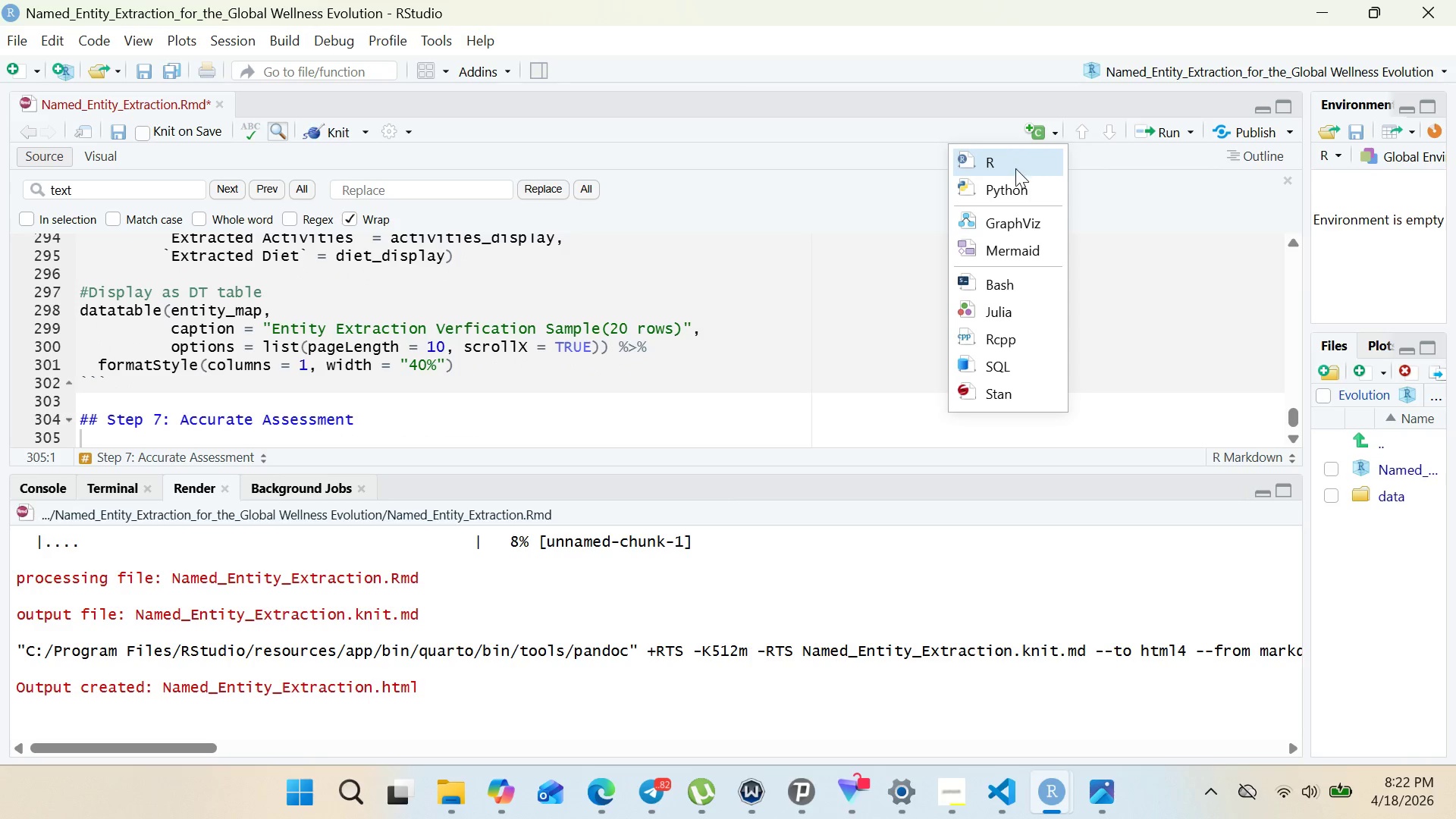 
left_click([1015, 168])
 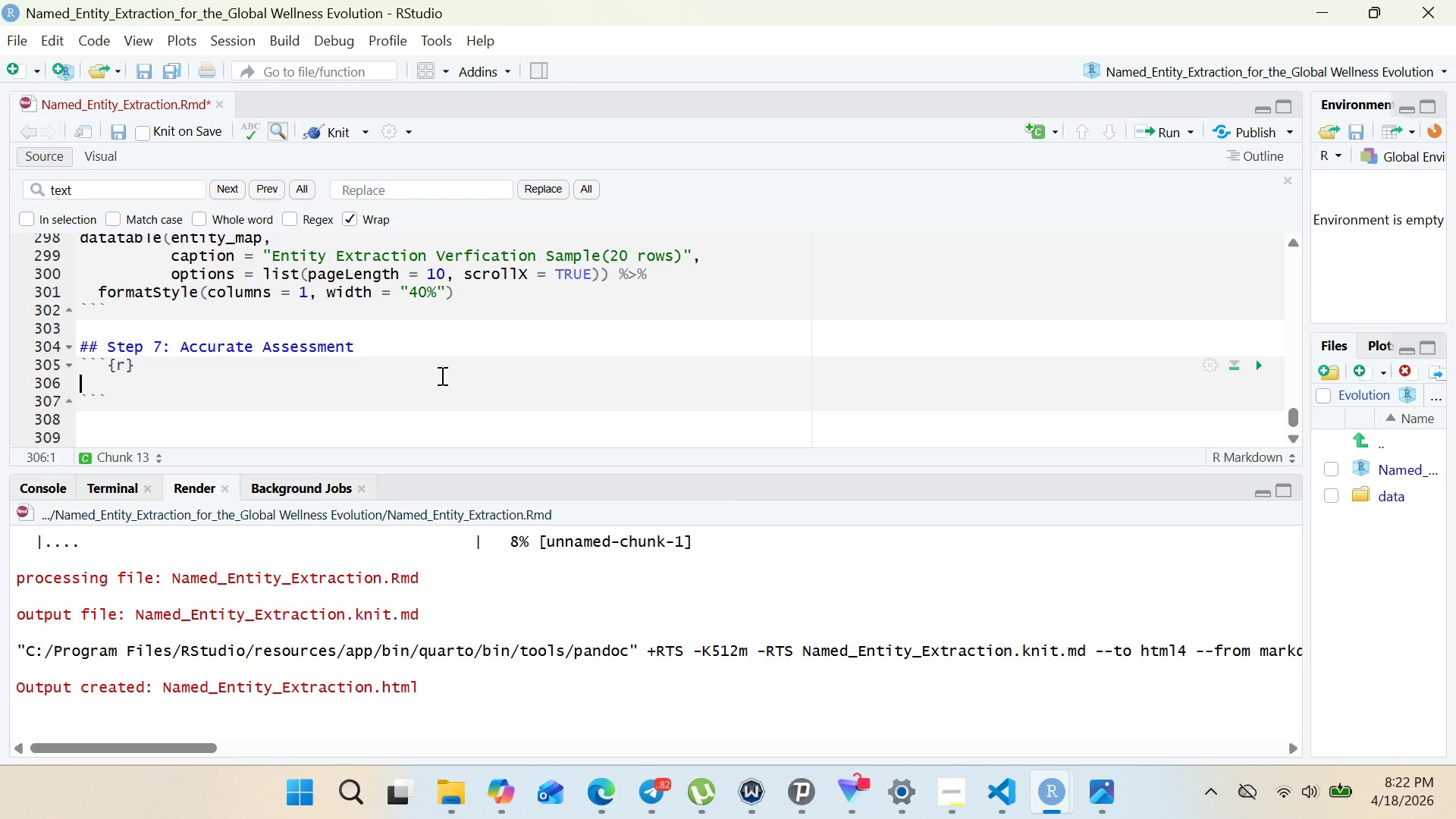 
wait(22.69)
 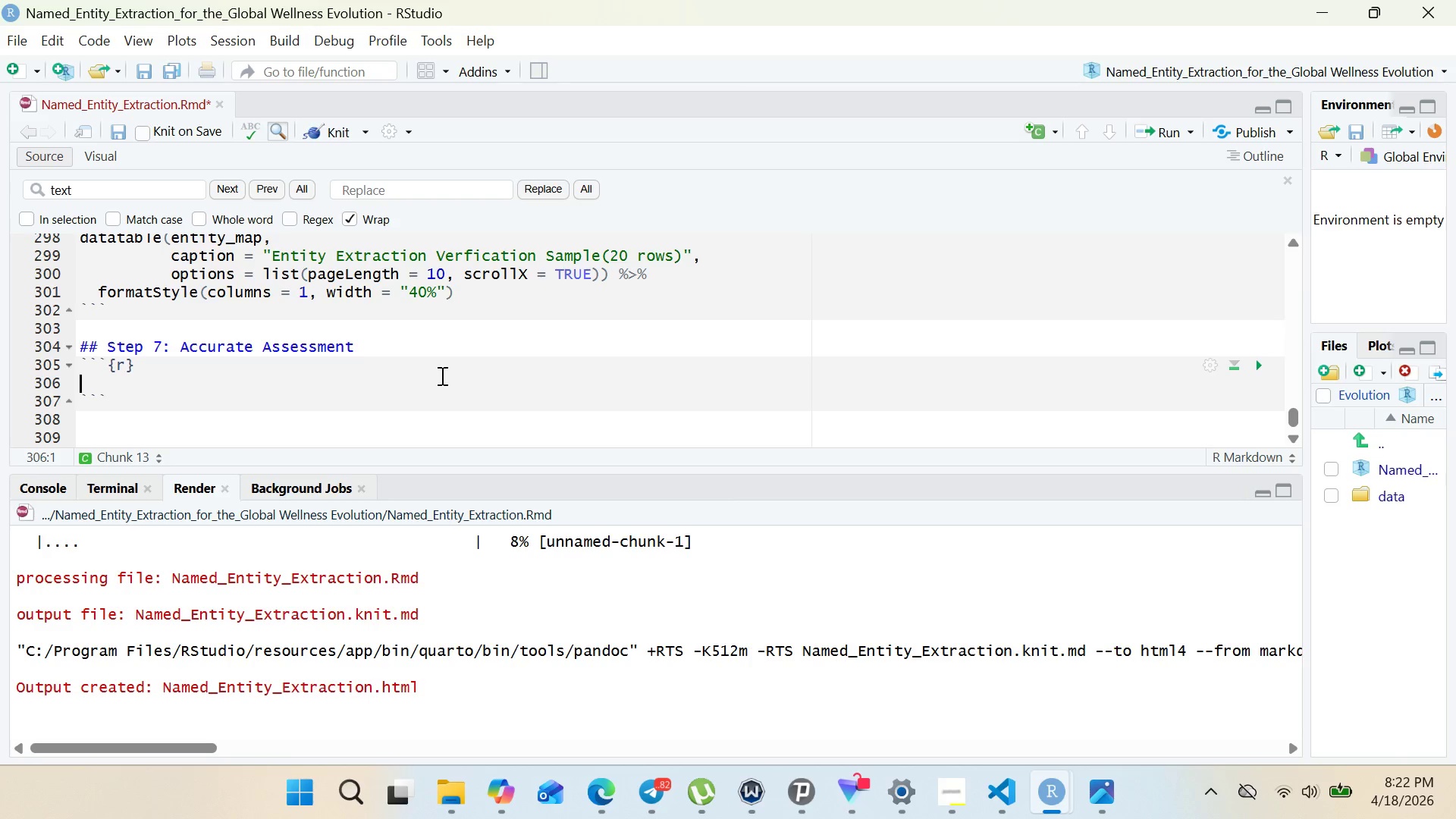 
left_click([130, 362])
 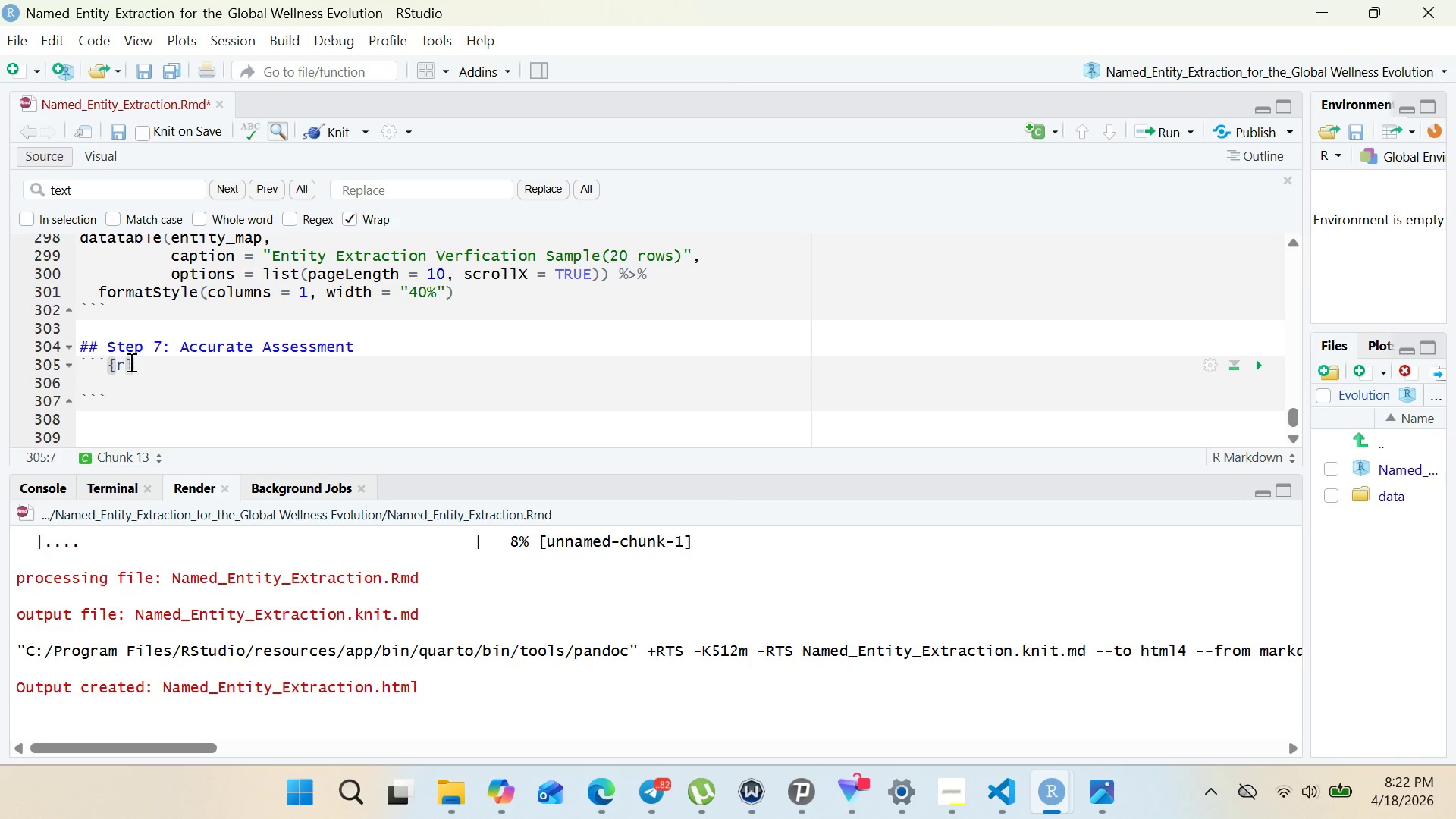 
key(Shift+ArrowLeft)
 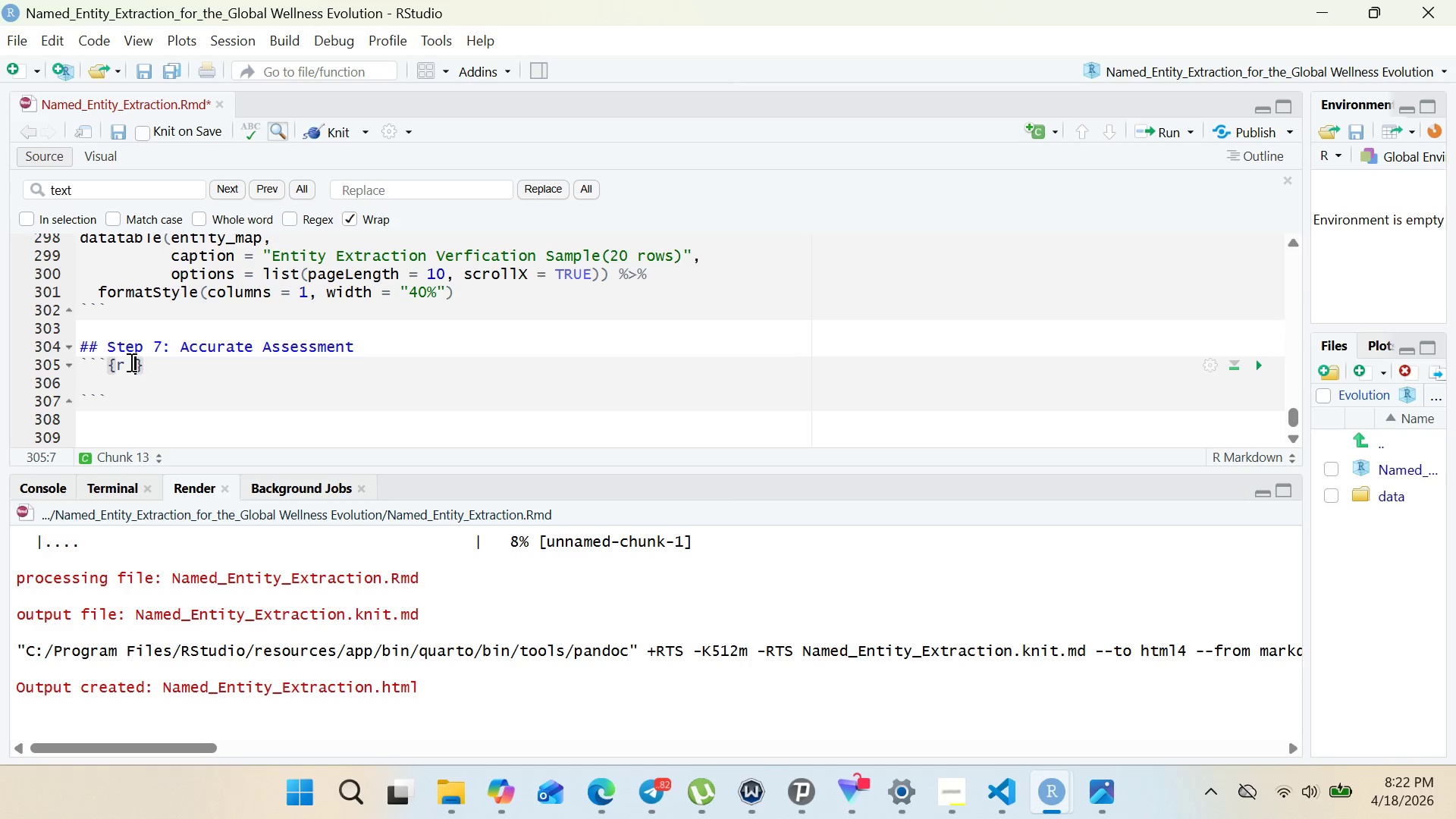 
type( STEP7-acco)
key(Backspace)
type(uay)
 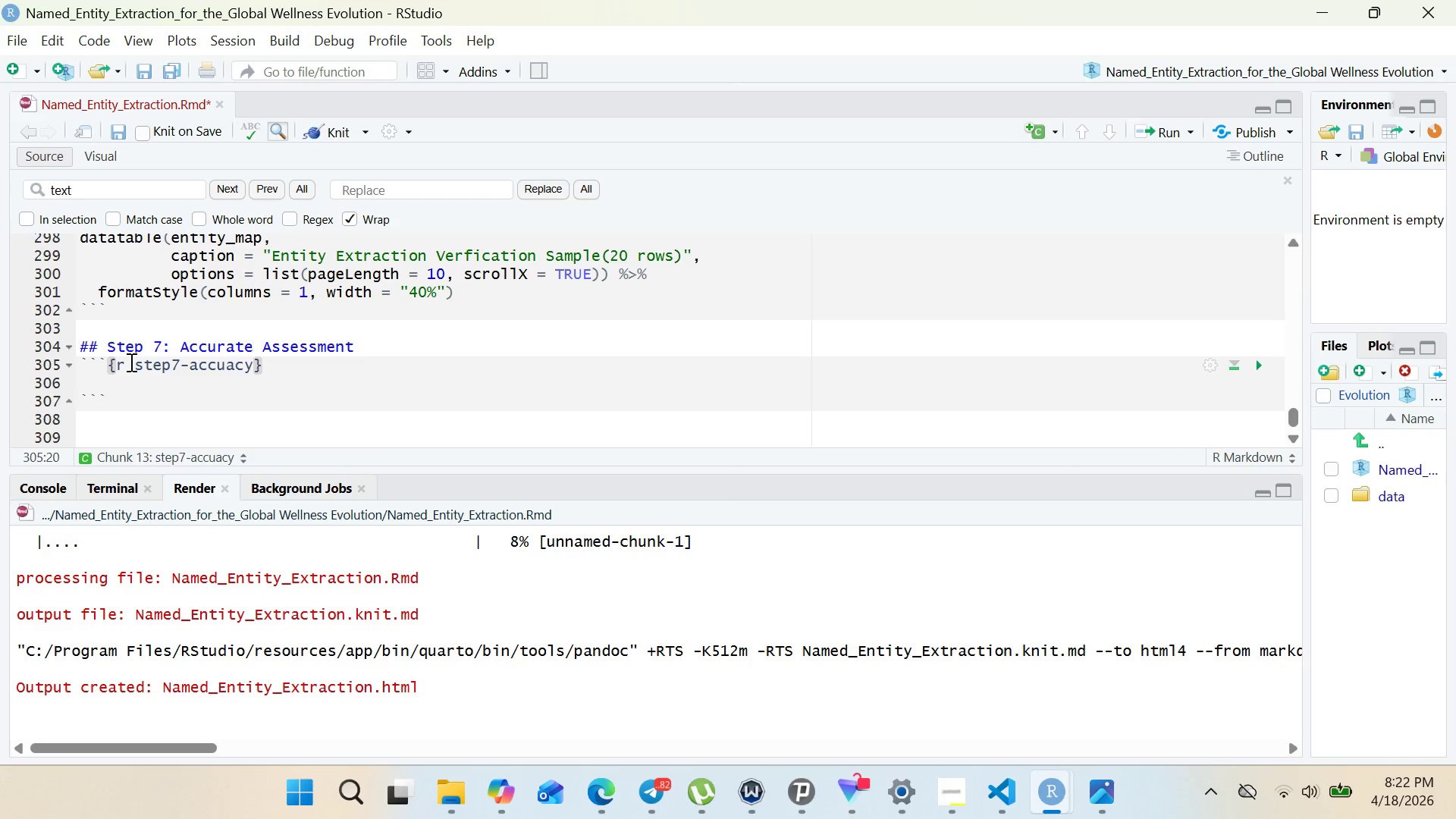 
key(ArrowLeft)
 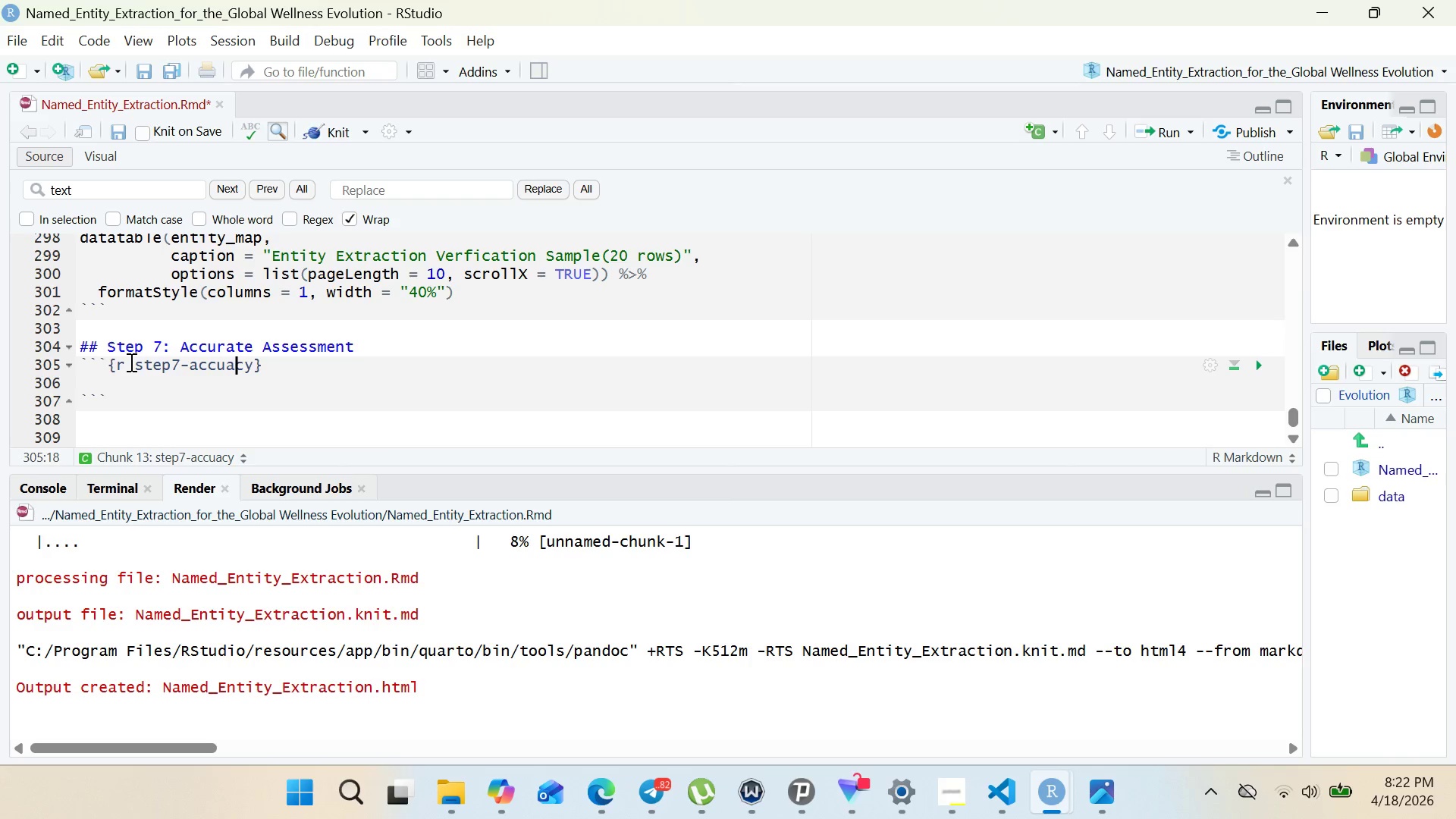 
key(ArrowLeft)
 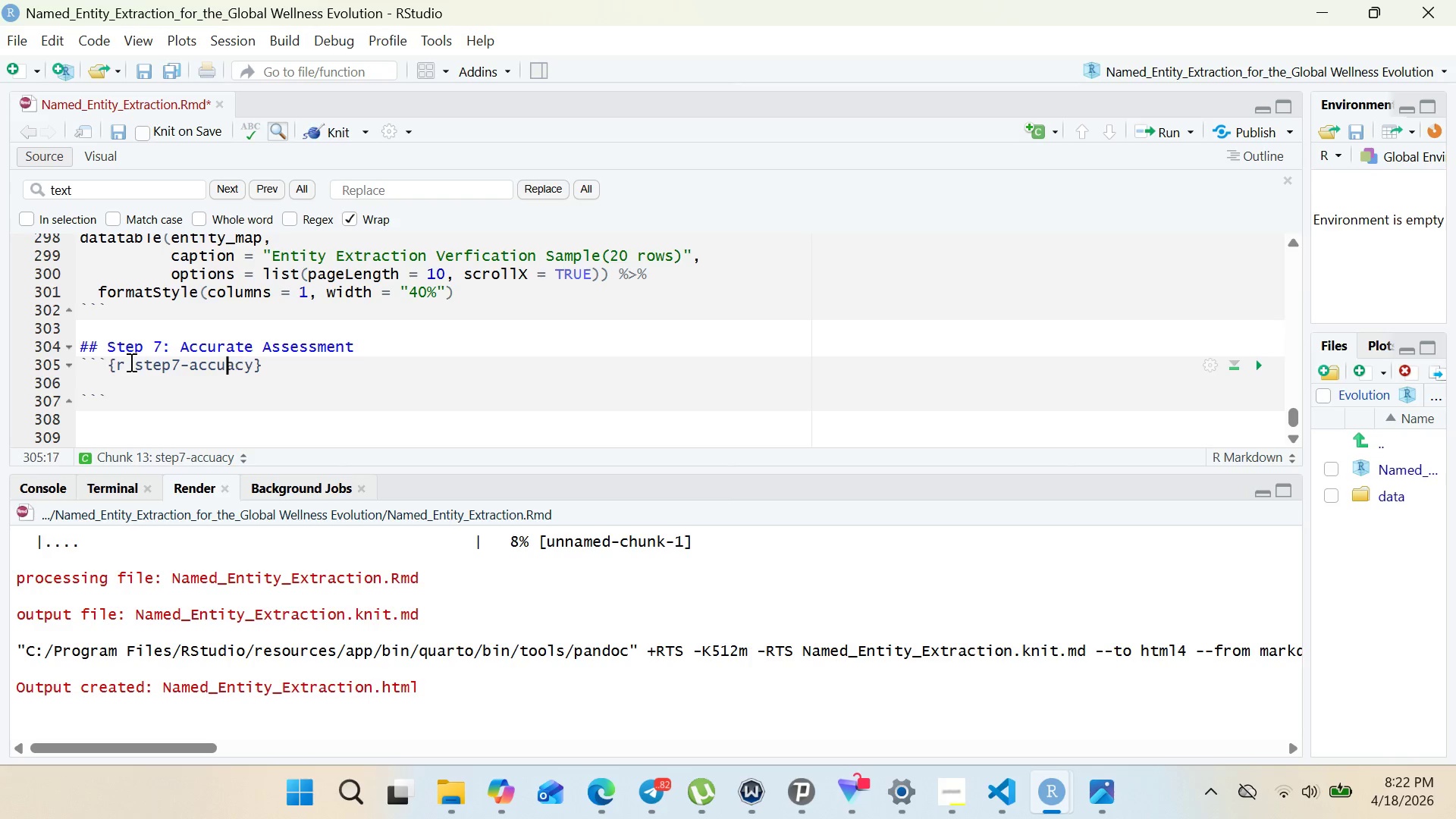 
key(ArrowLeft)
 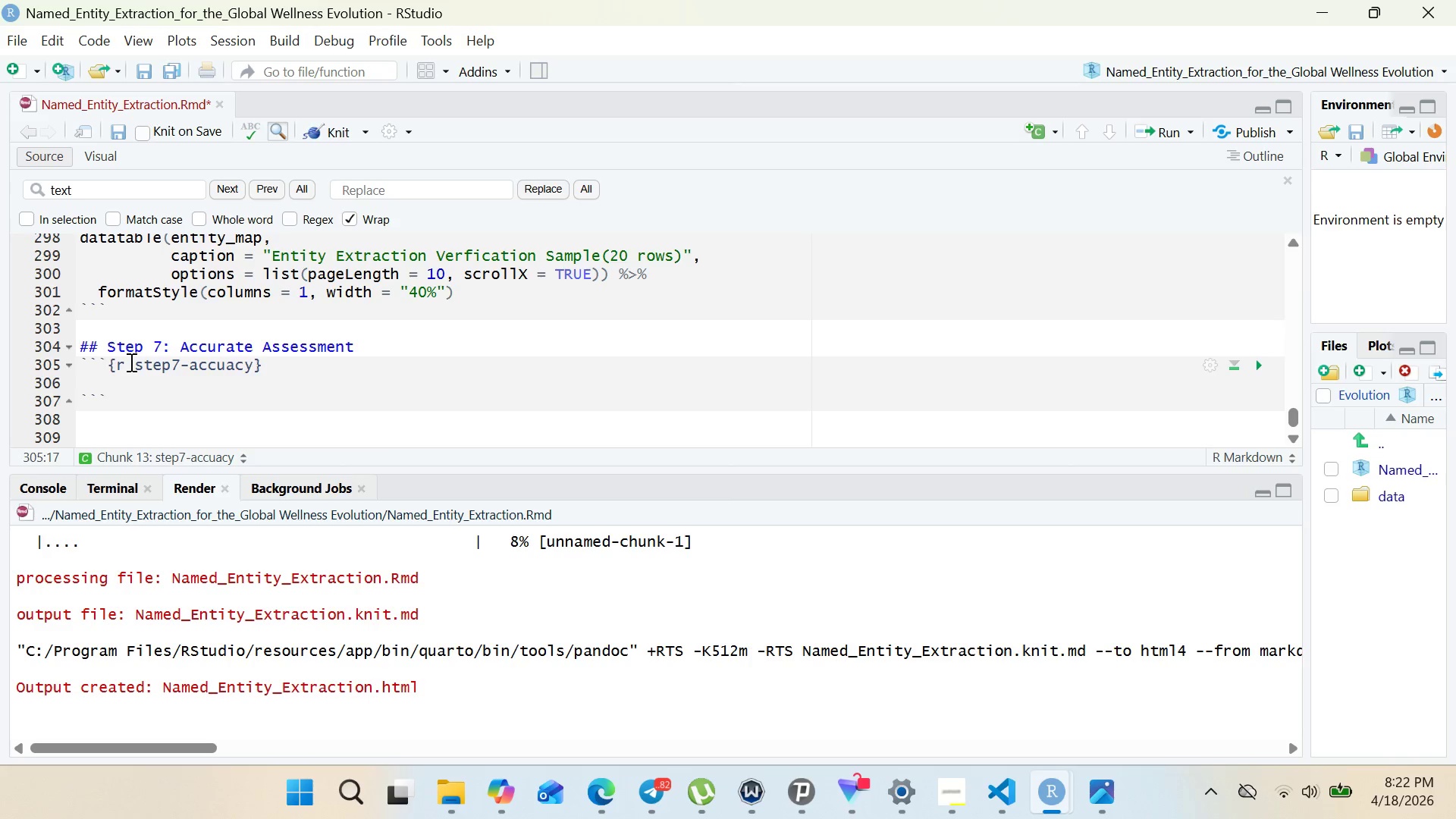 
key(R)
 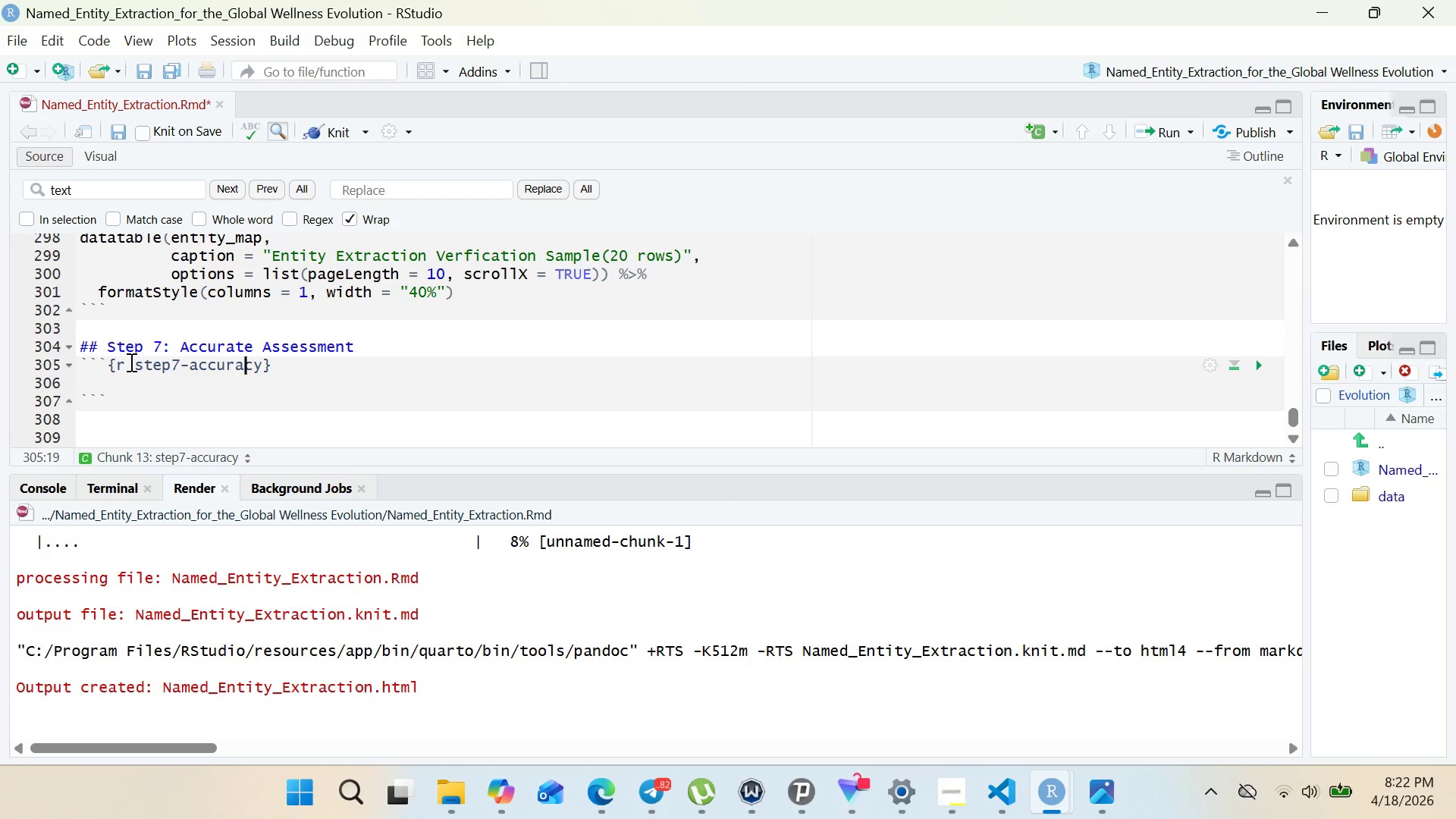 
key(ArrowRight)
 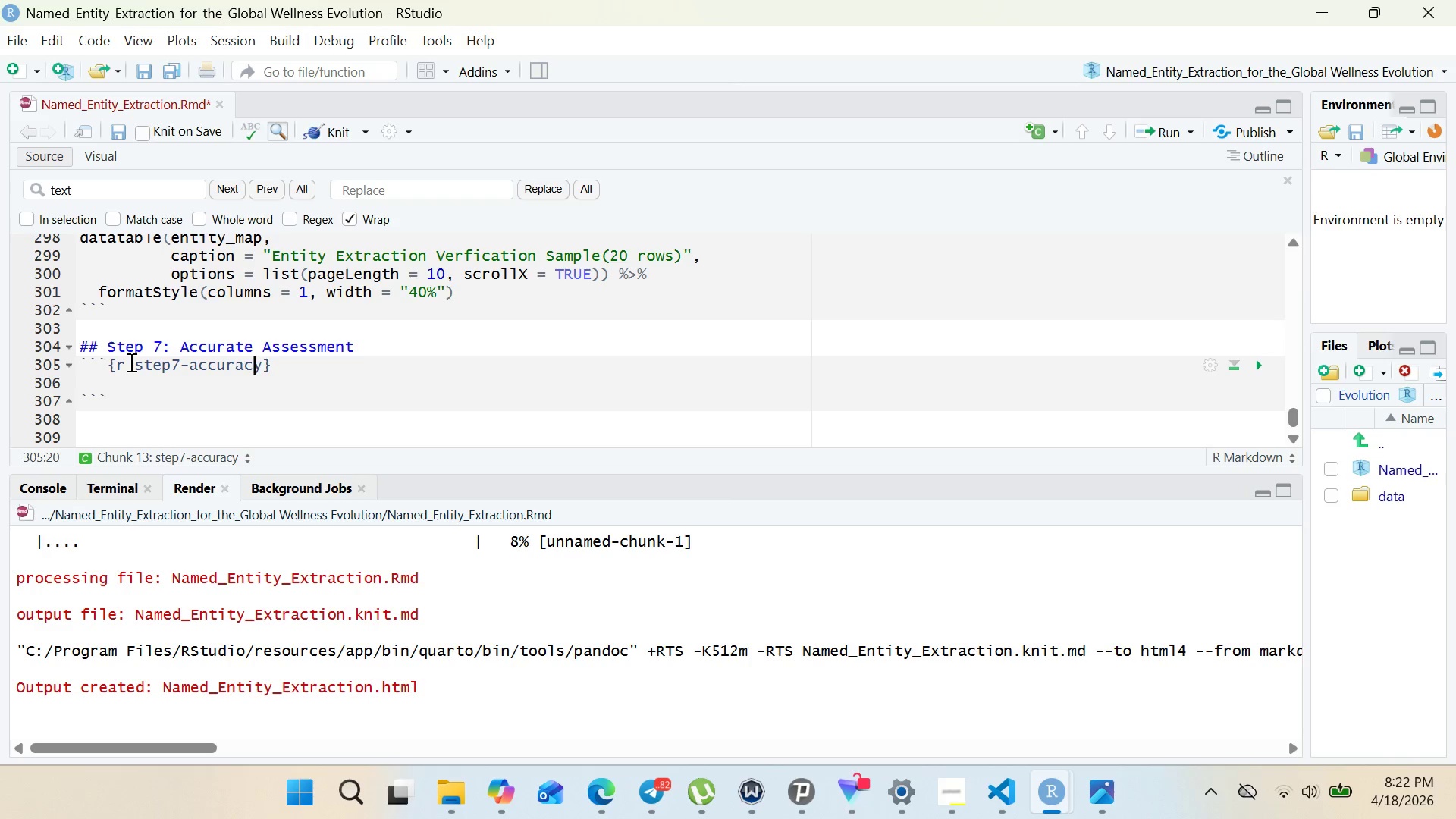 
key(ArrowRight)
 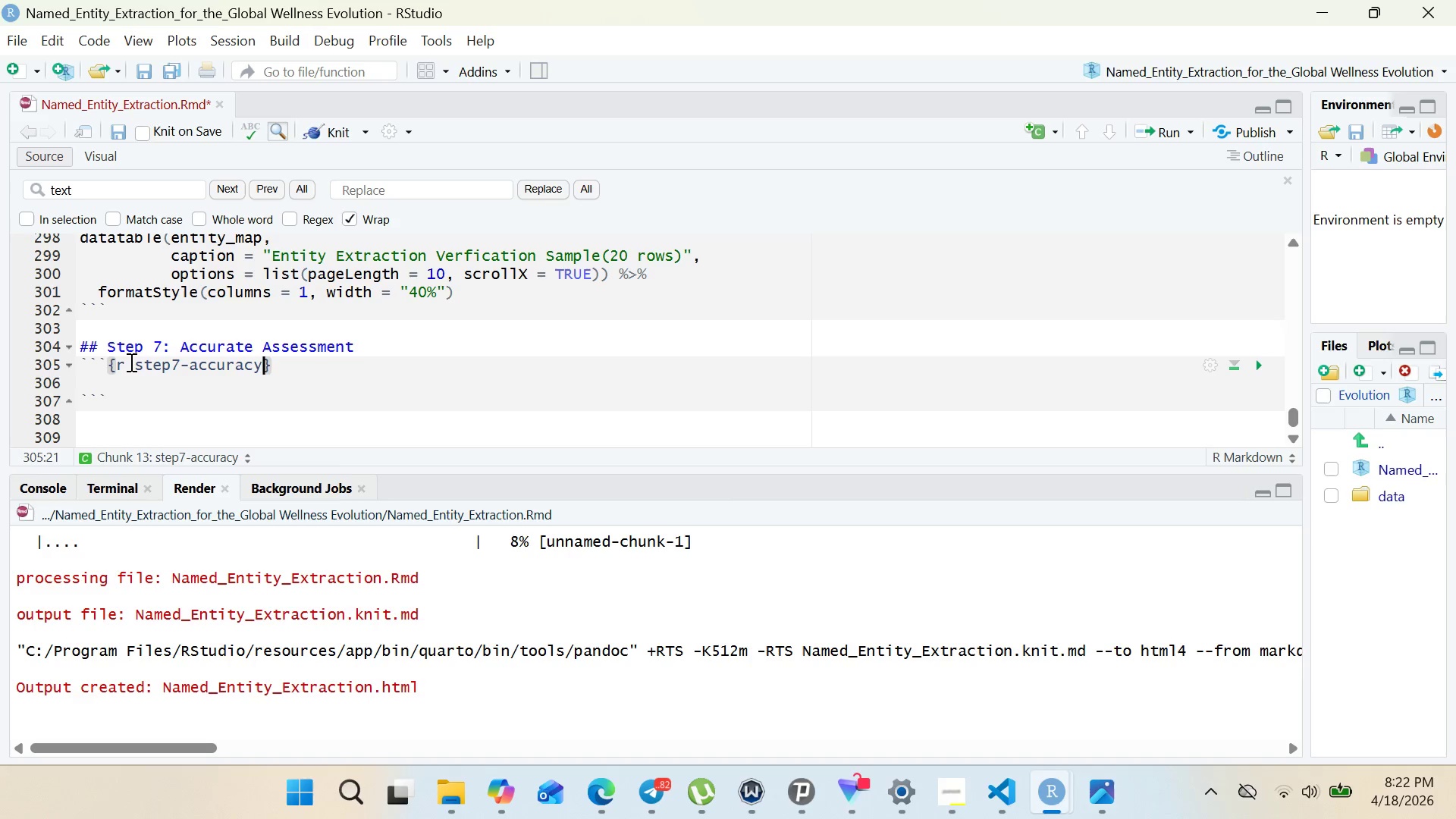 
key(ArrowRight)
 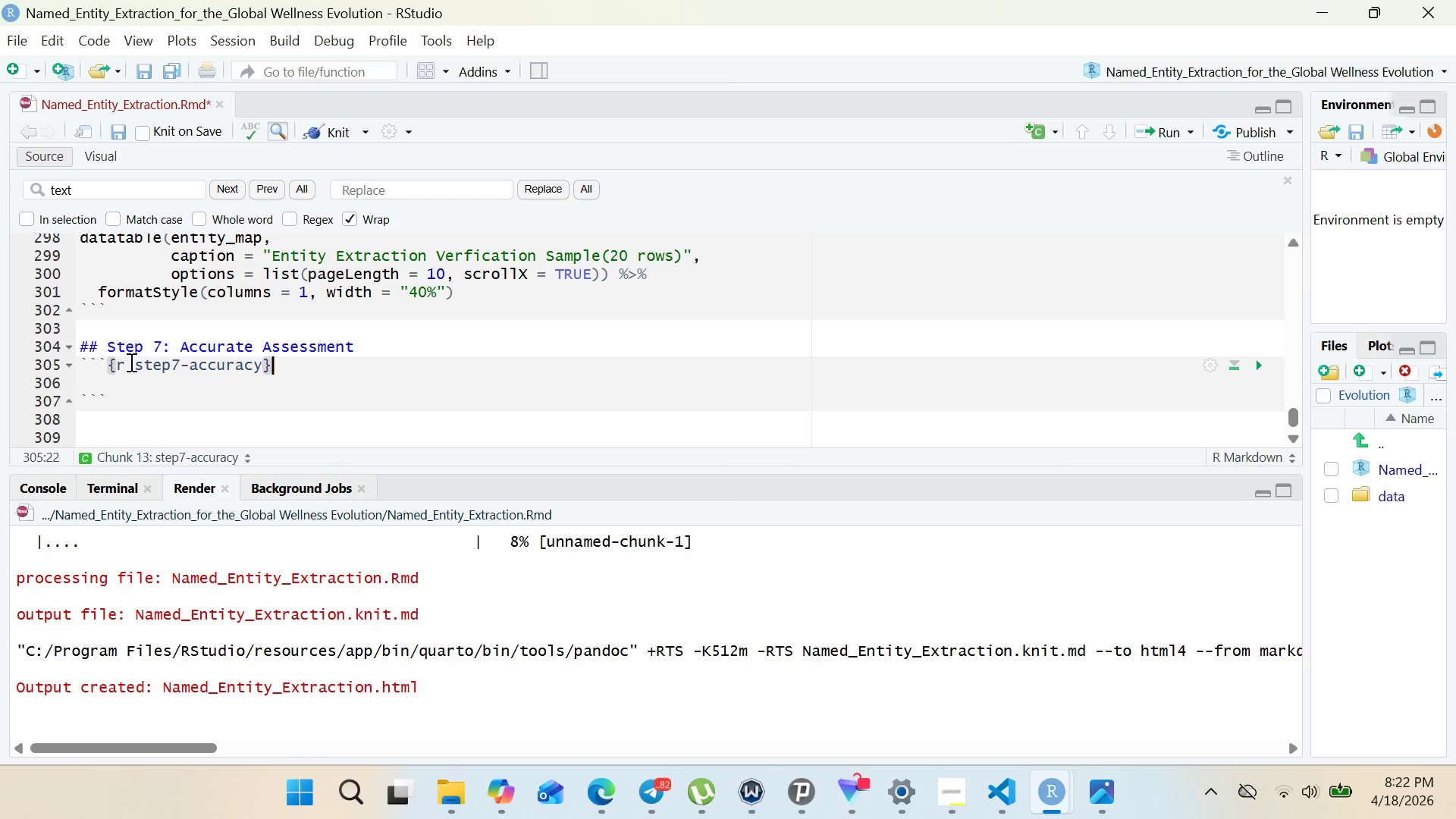 
key(ArrowRight)
 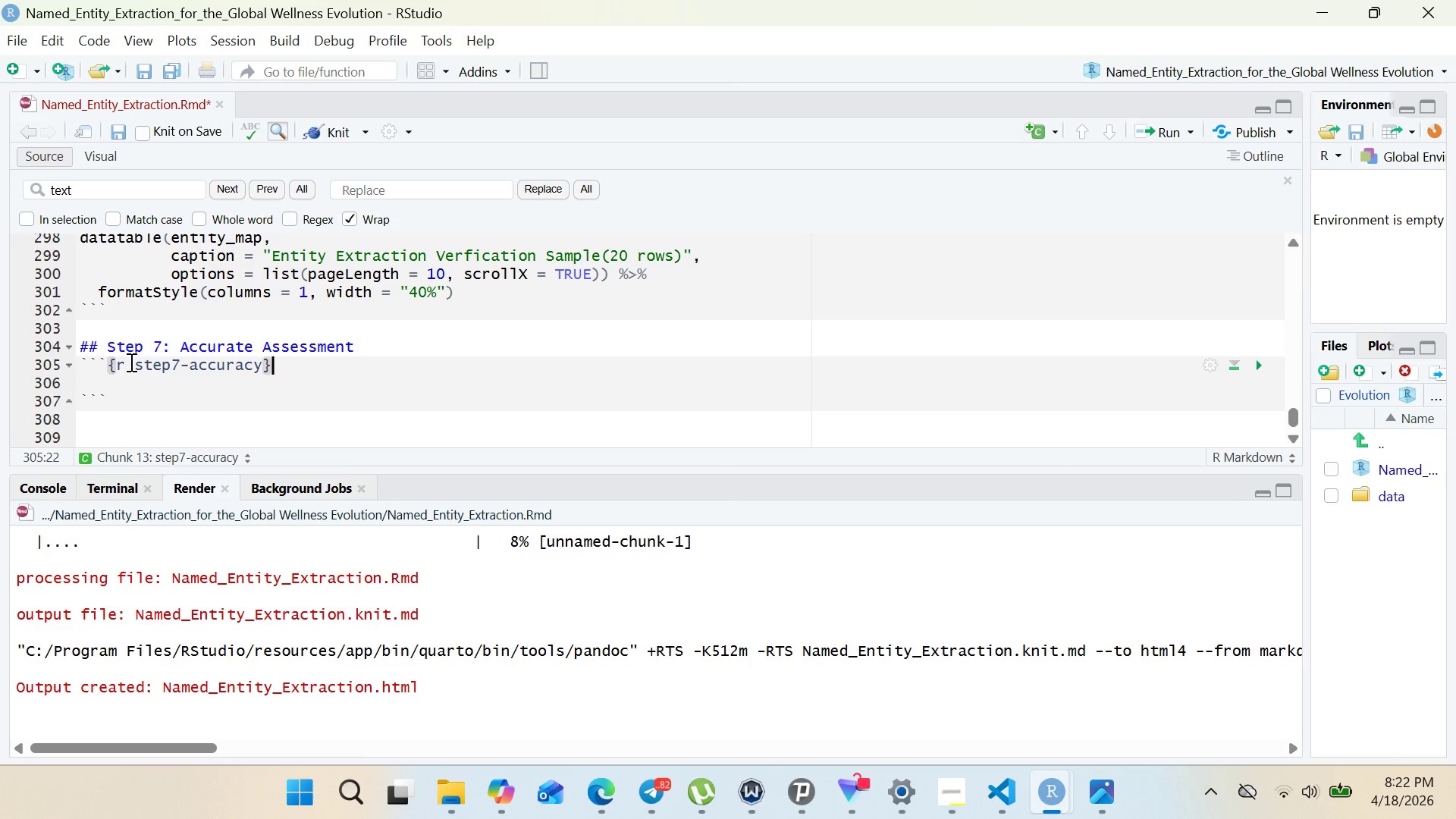 
key(Enter)
 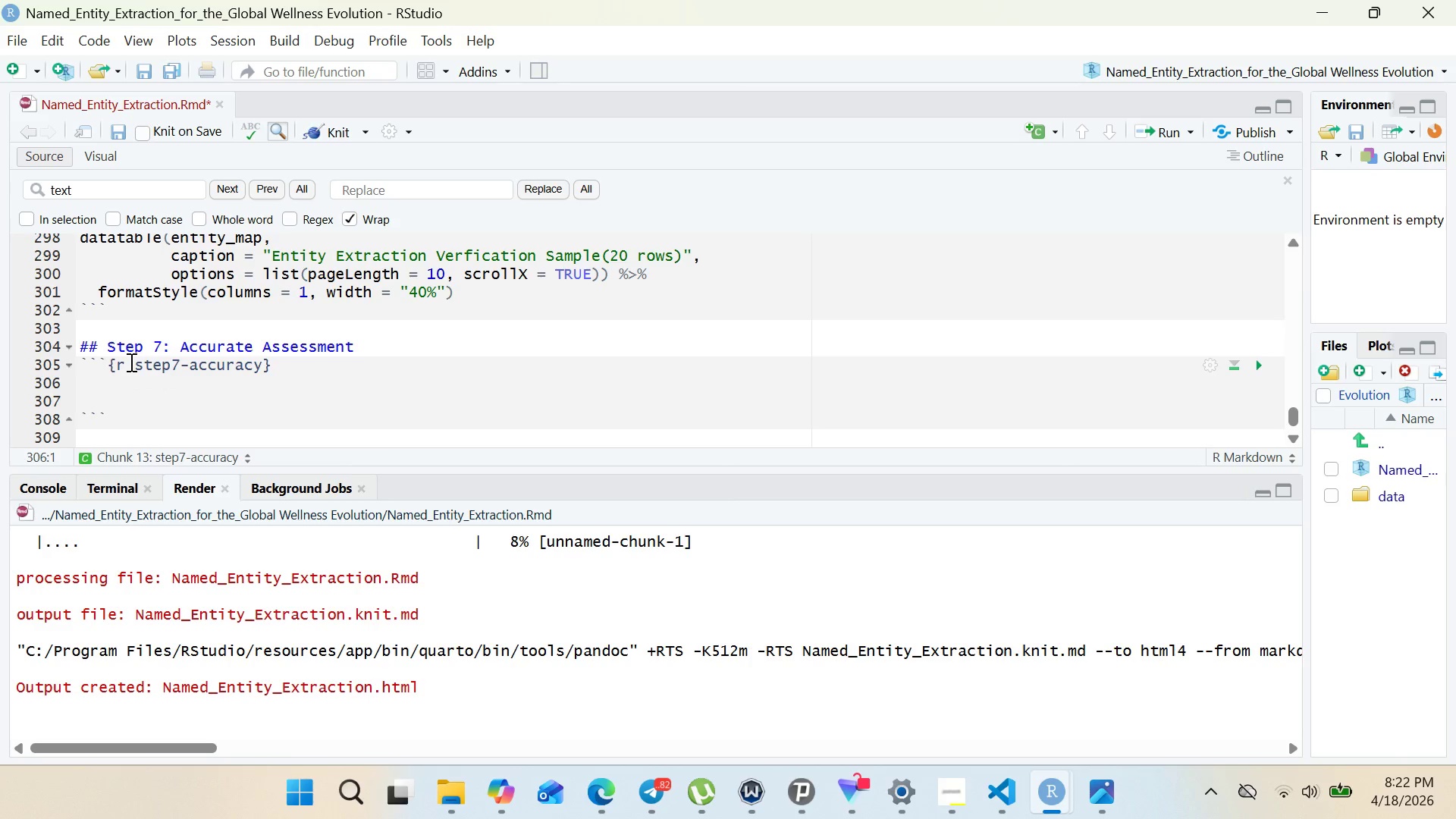 
type(#Manual verfication note (to be filled aftr)
 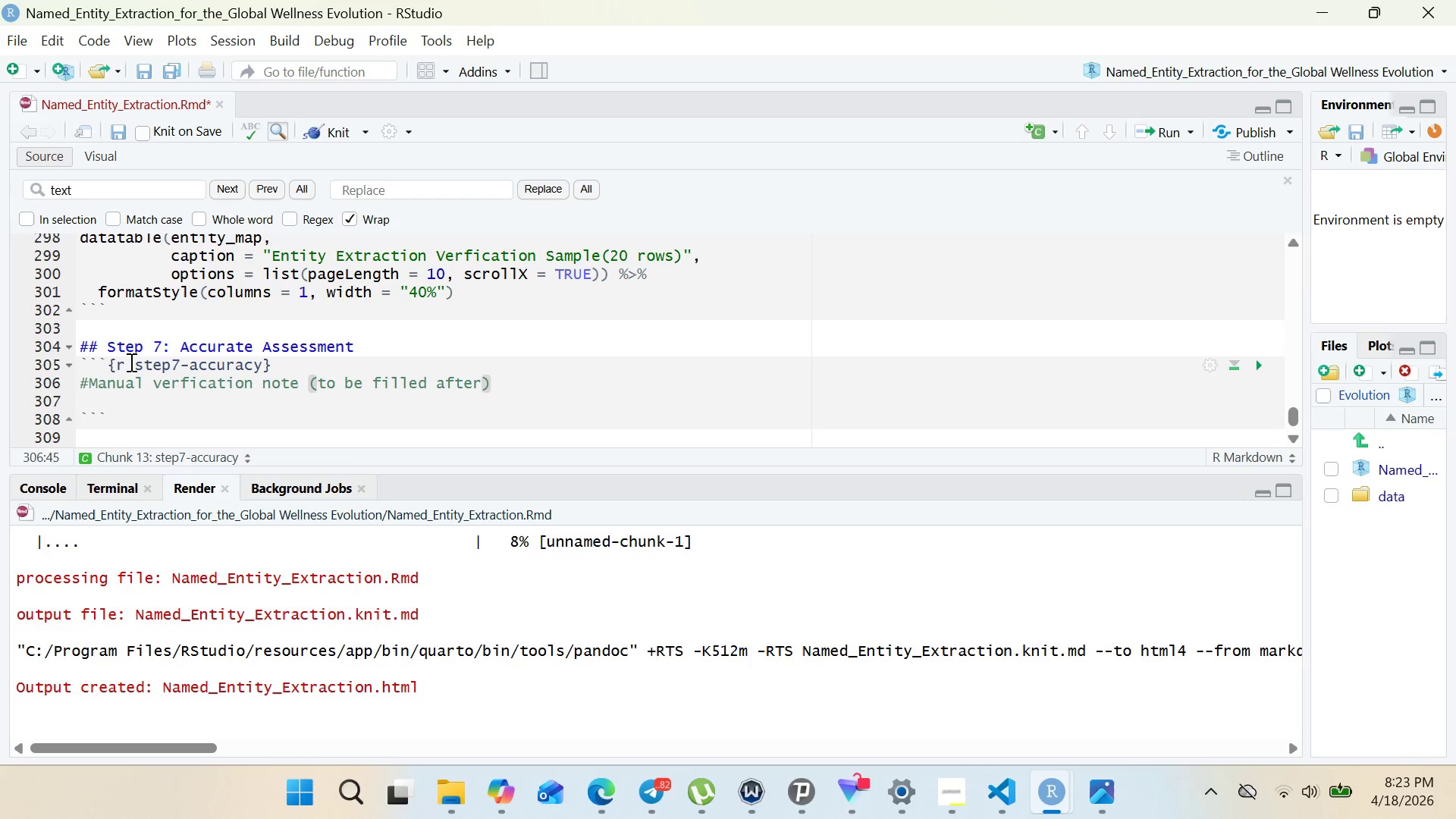 
 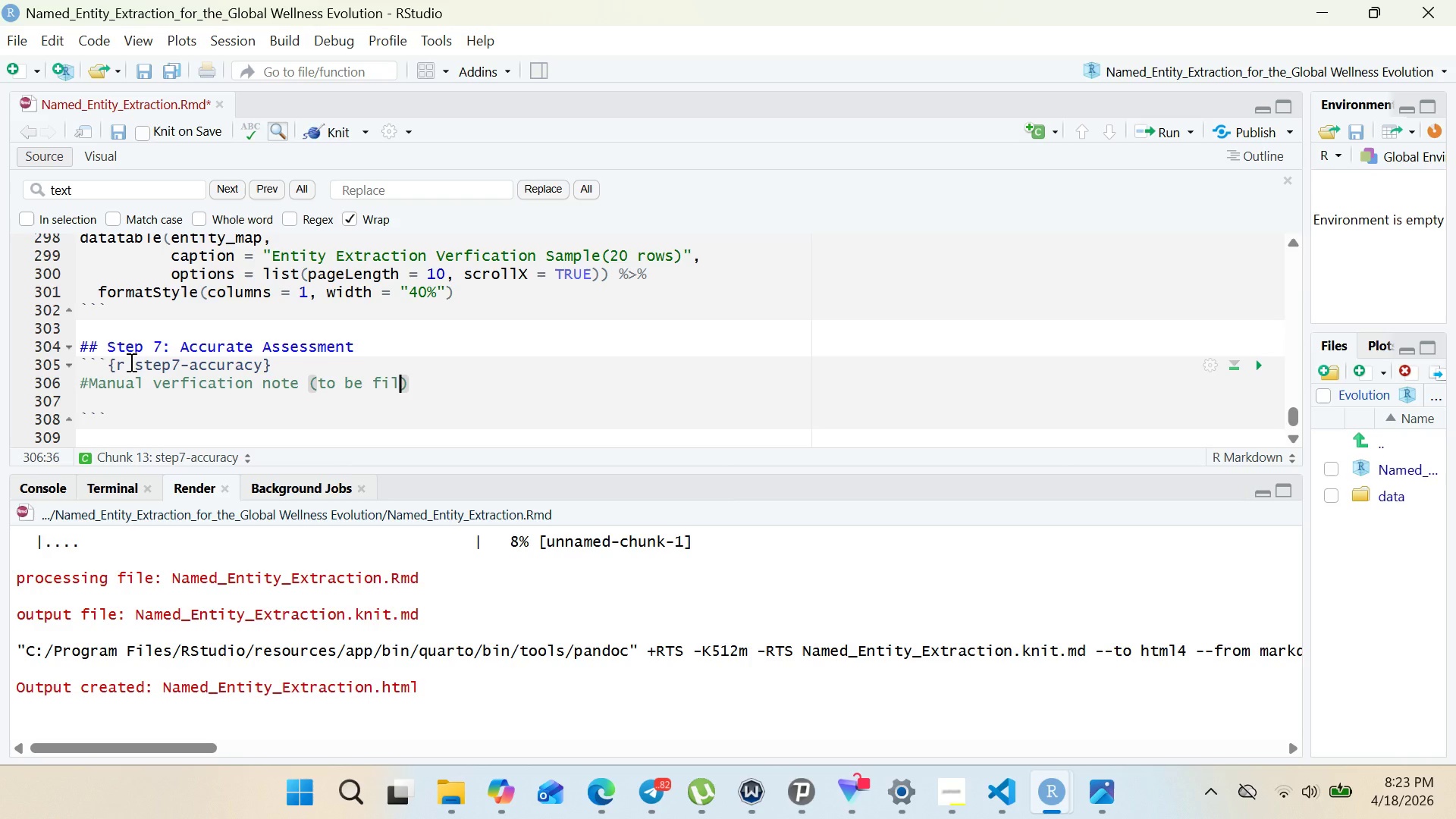 
hold_key(key=E, duration=0.41)
 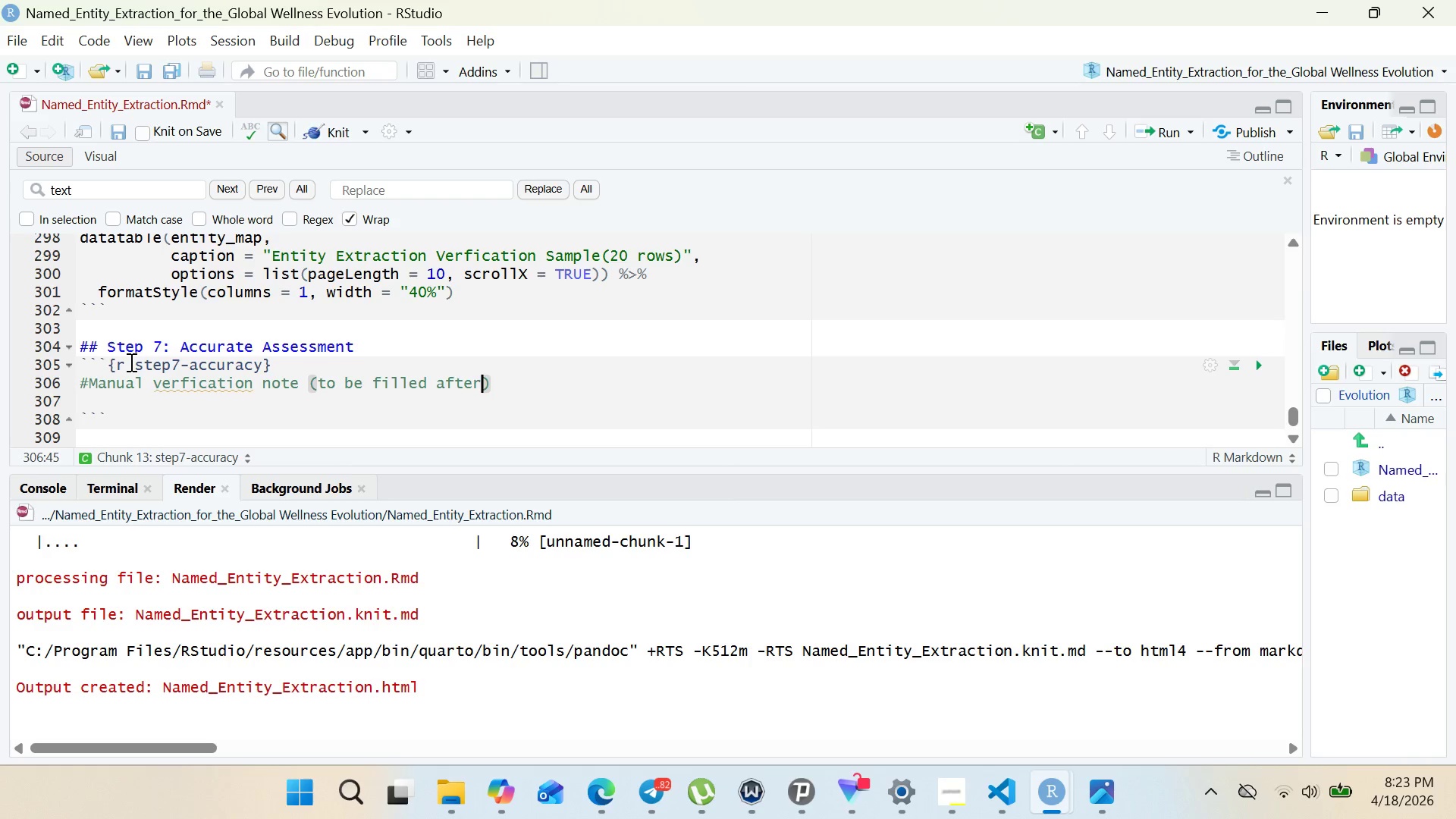 
type( reviewing sampe)
 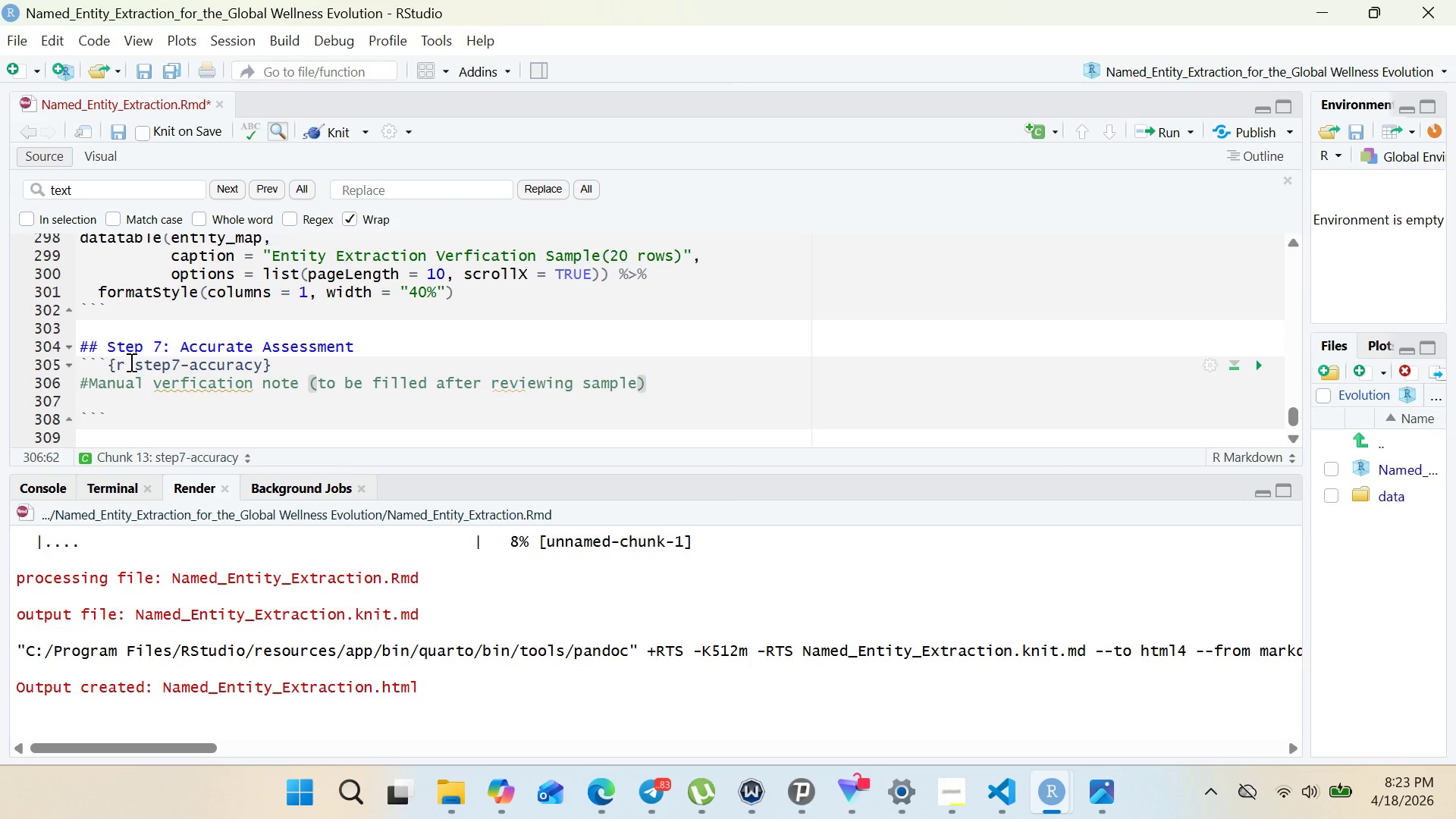 
hold_key(key=L, duration=0.39)
 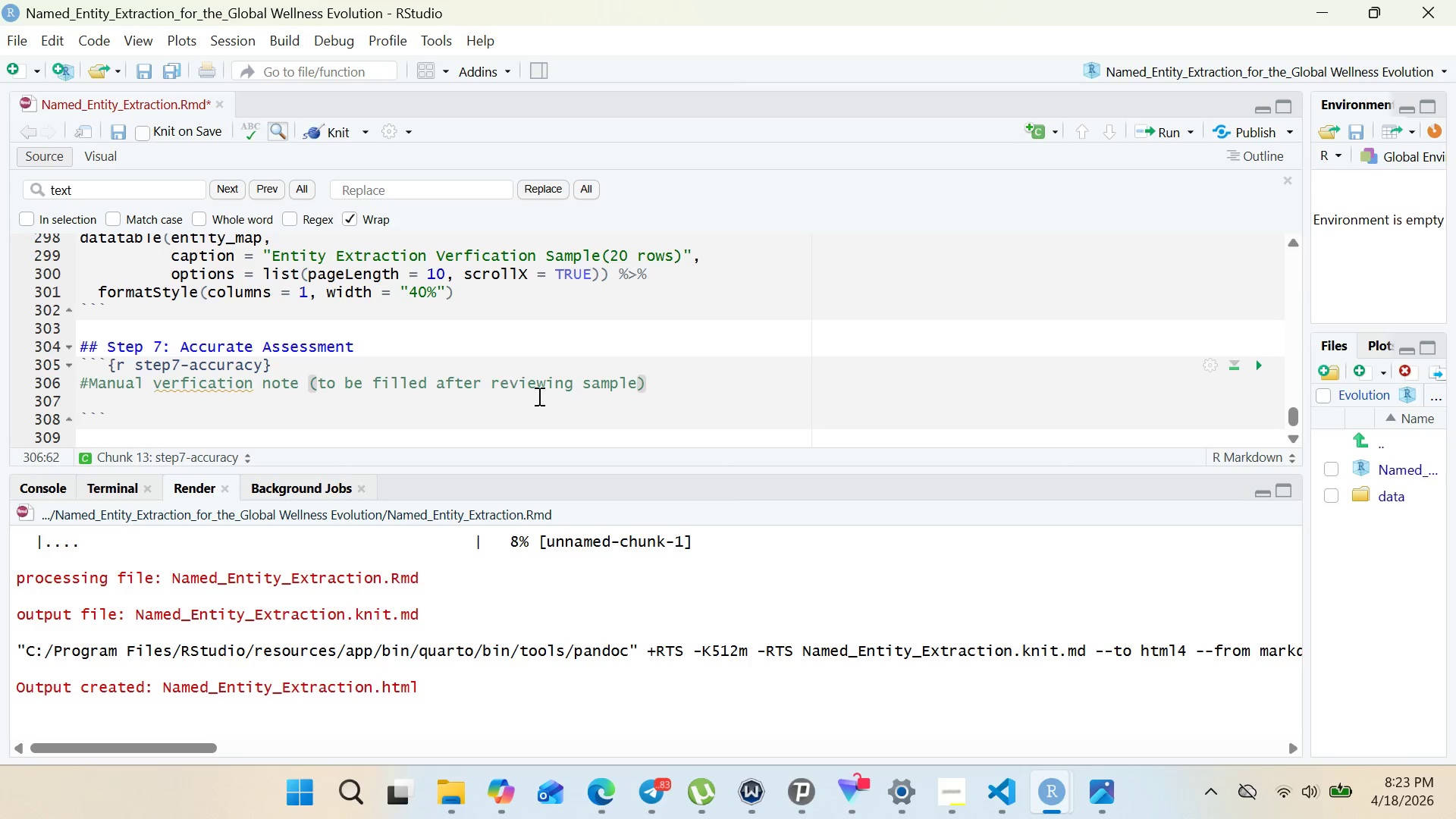 
wait(5.06)
 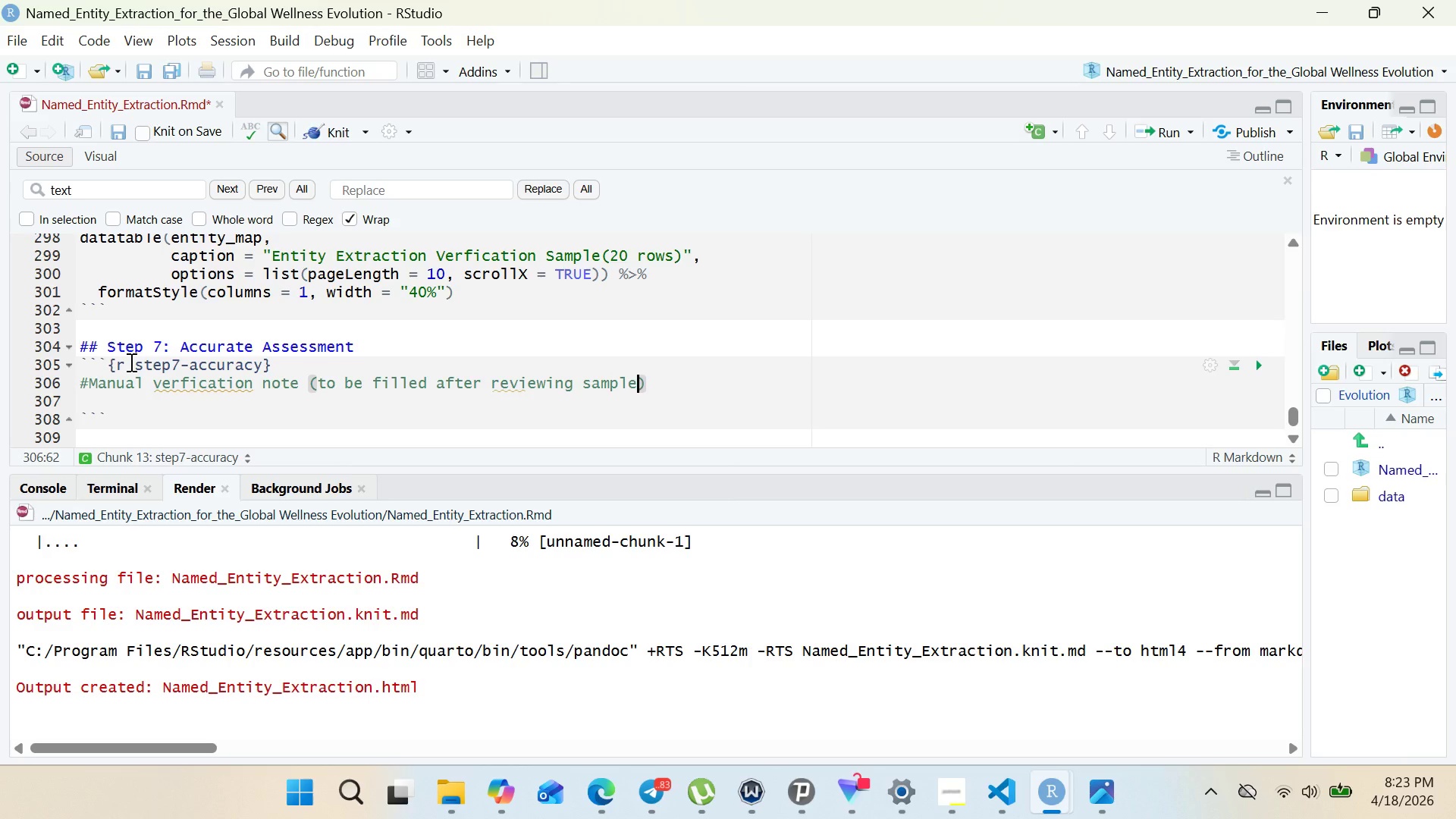 
left_click([699, 394])
 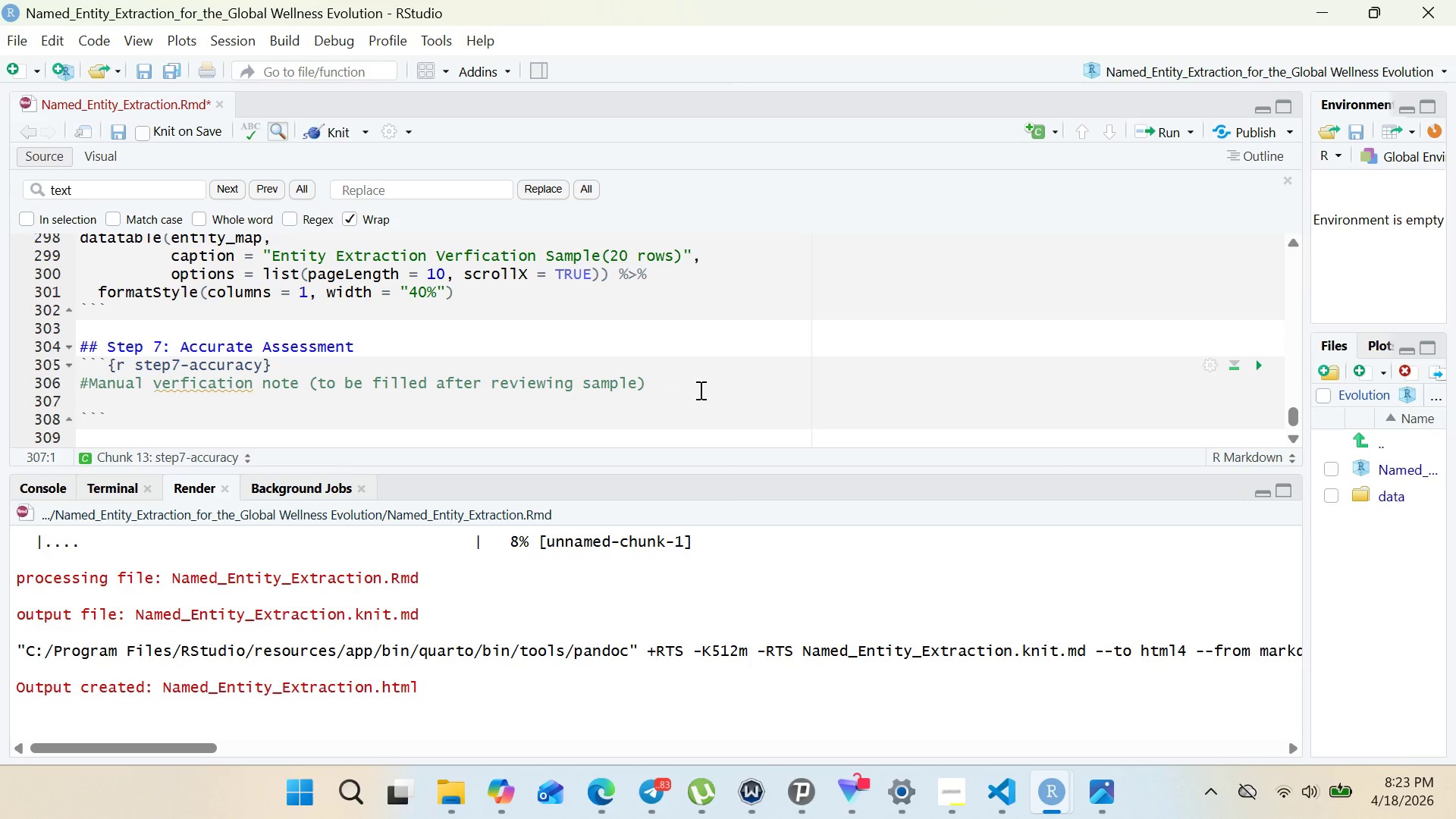 
wait(6.34)
 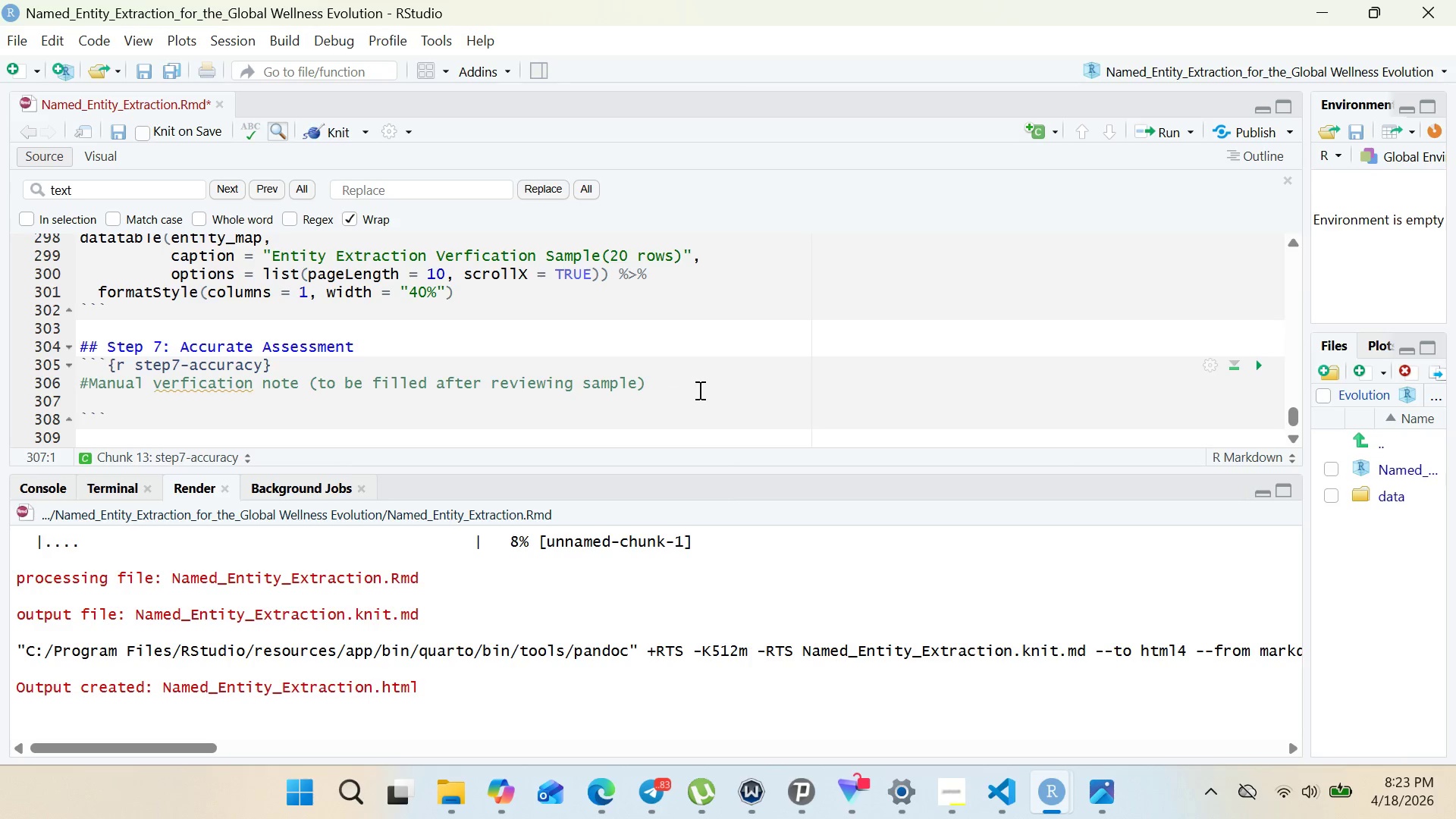 
type(accuaty)
key(Backspace)
key(Backspace)
type(cy_noe <- )
 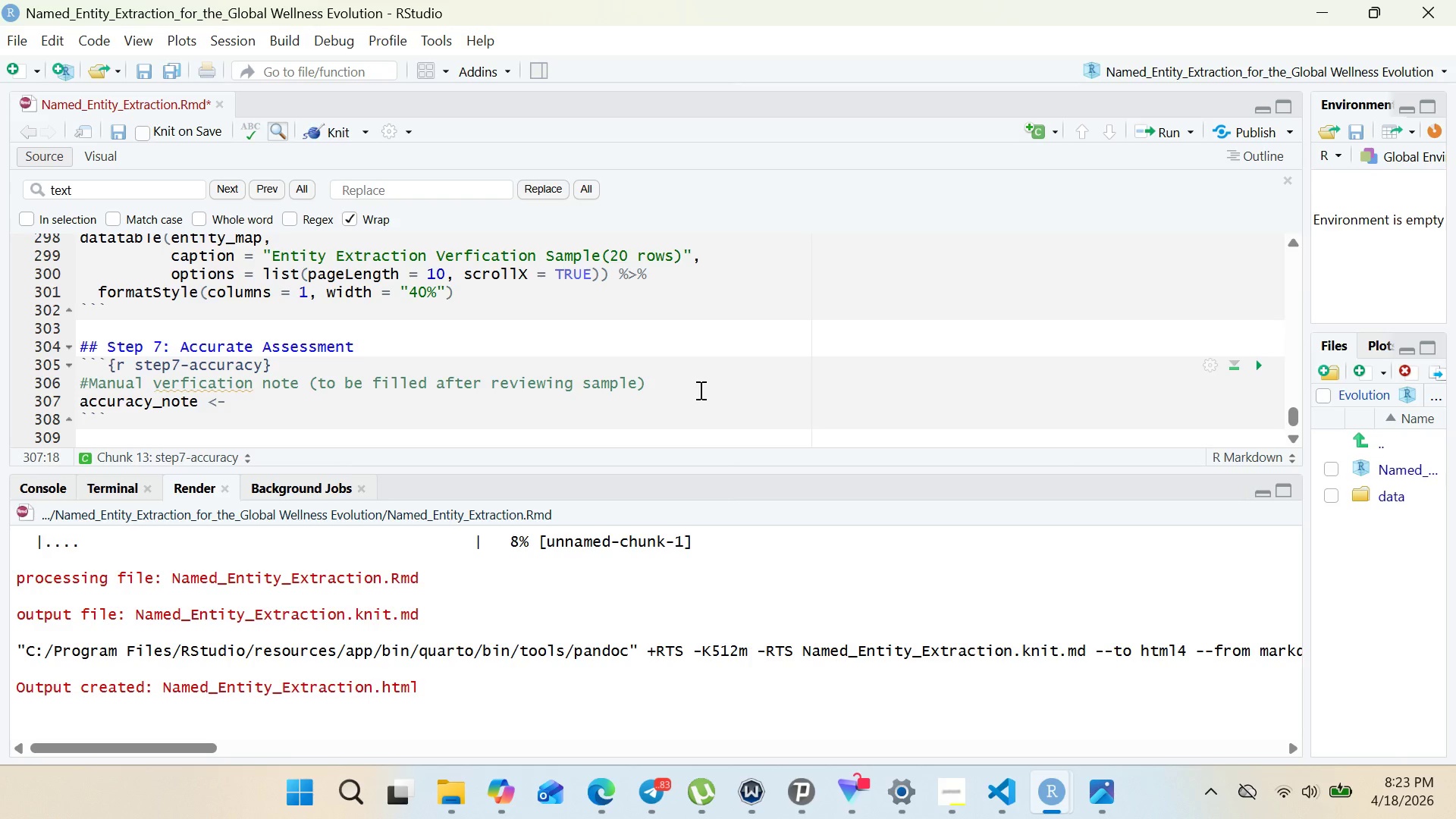 
hold_key(key=R, duration=0.33)
 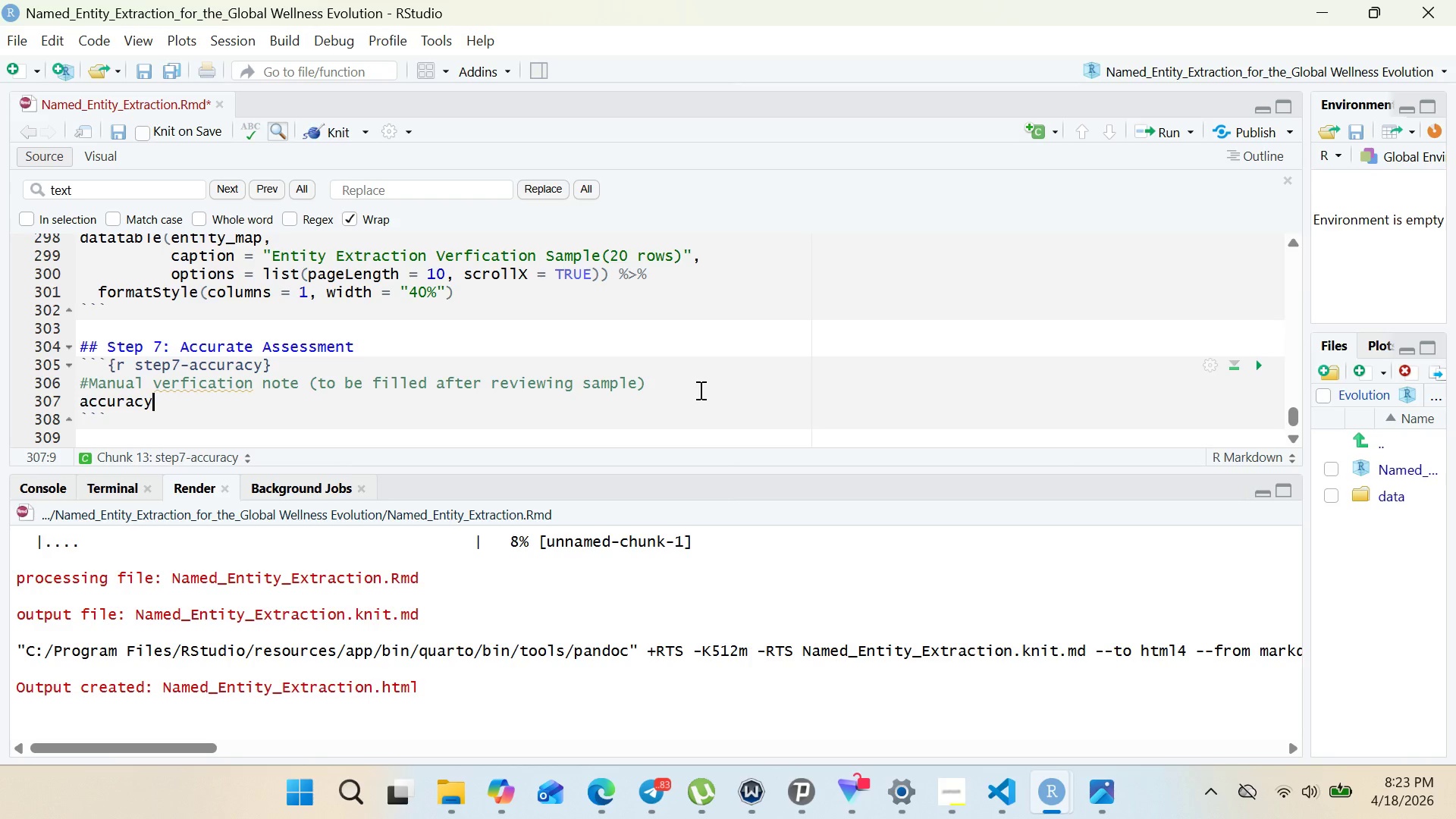 
type(date.frame()
 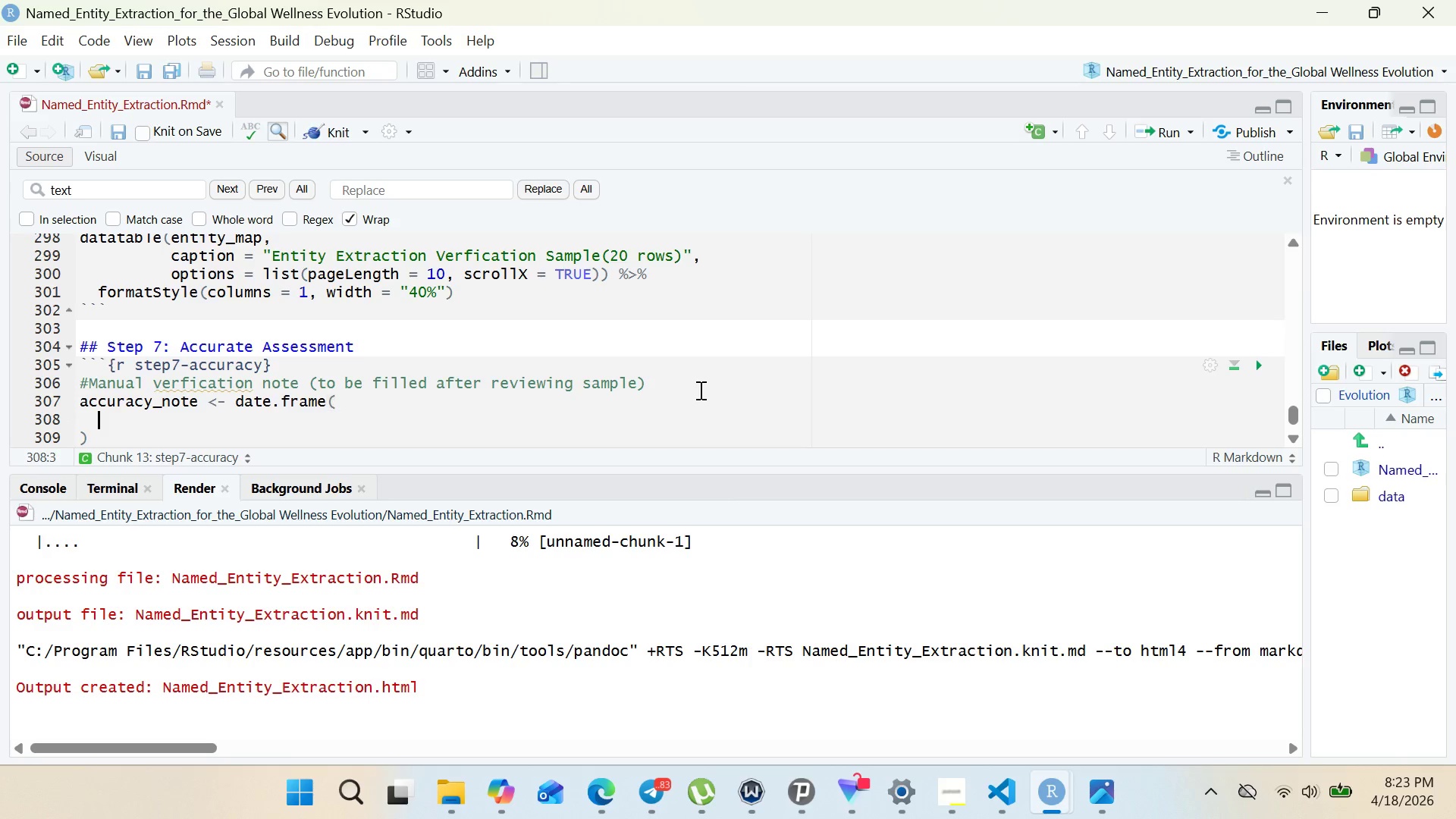 
 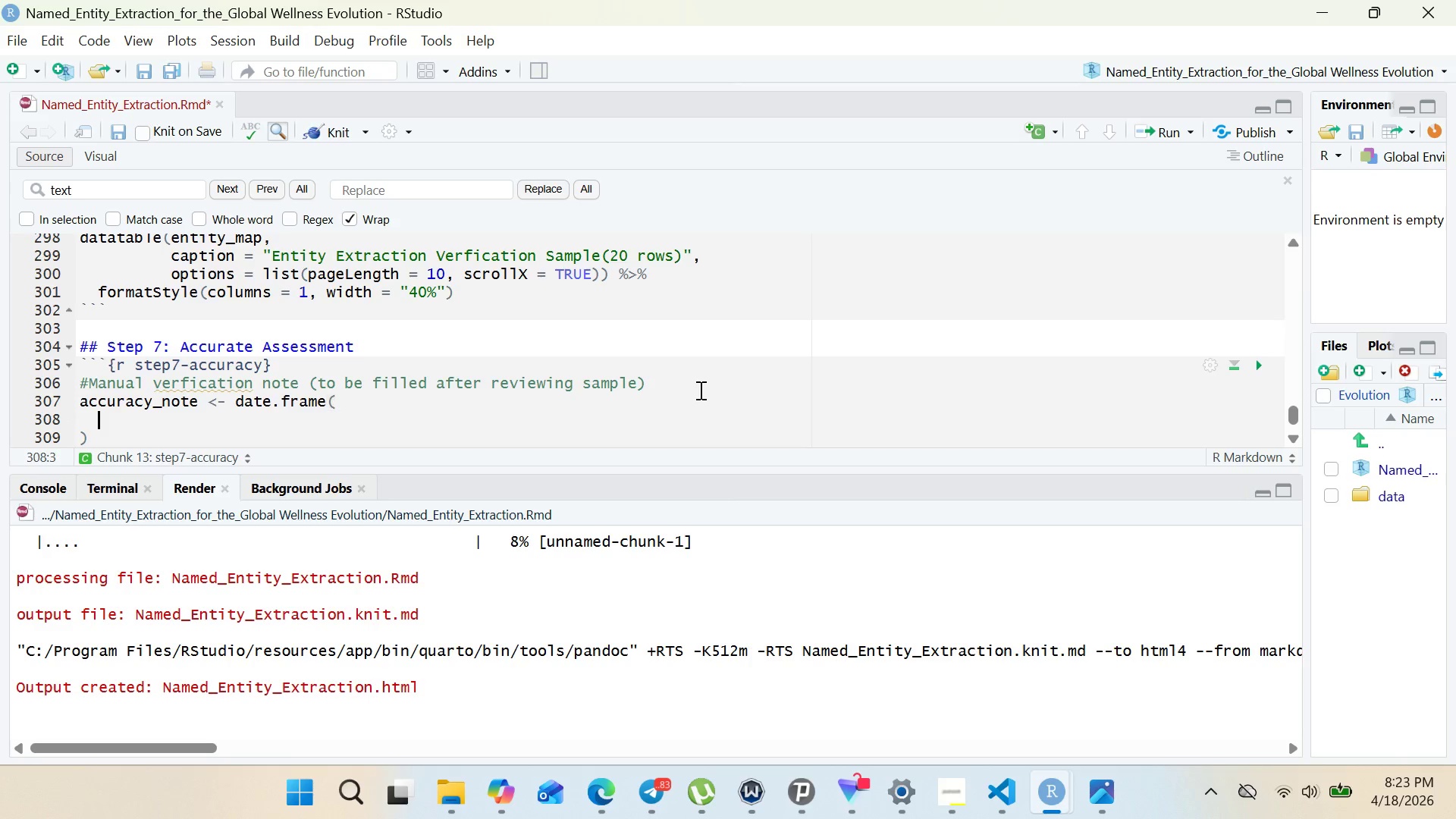 
key(Enter)
 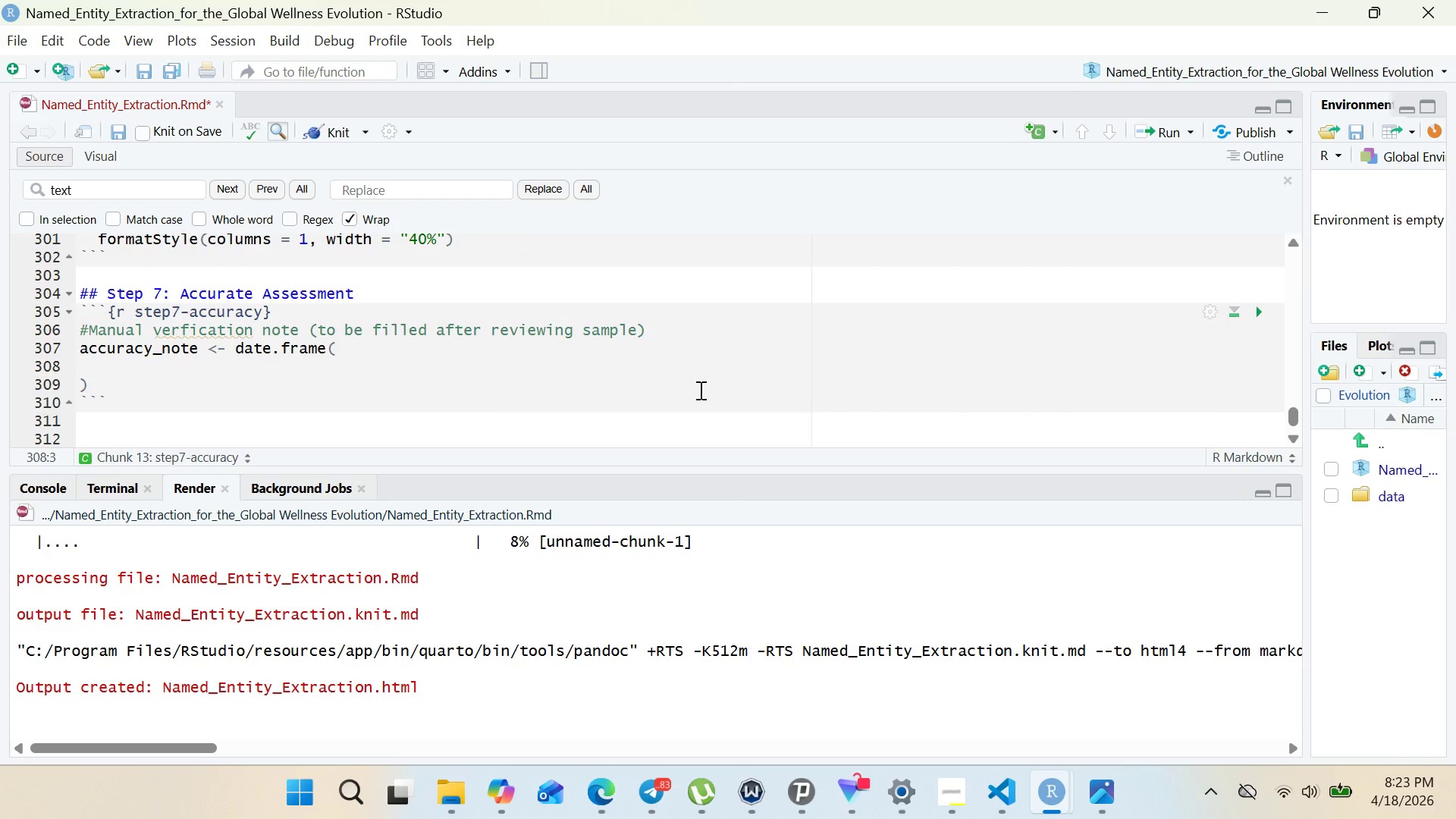 
type(Metric = c("Sampe Sizr)
key(Backspace)
type(e)
 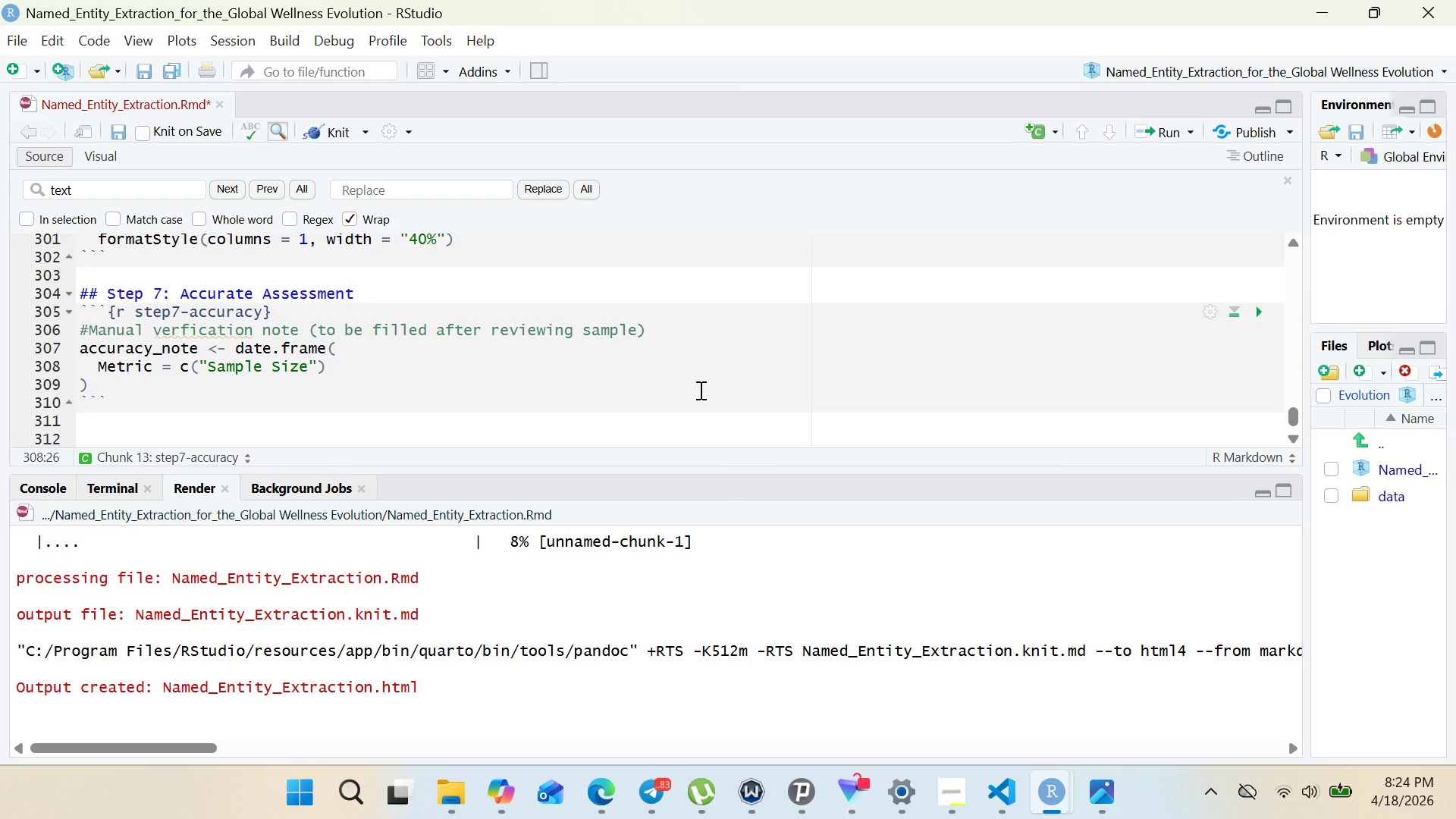 
 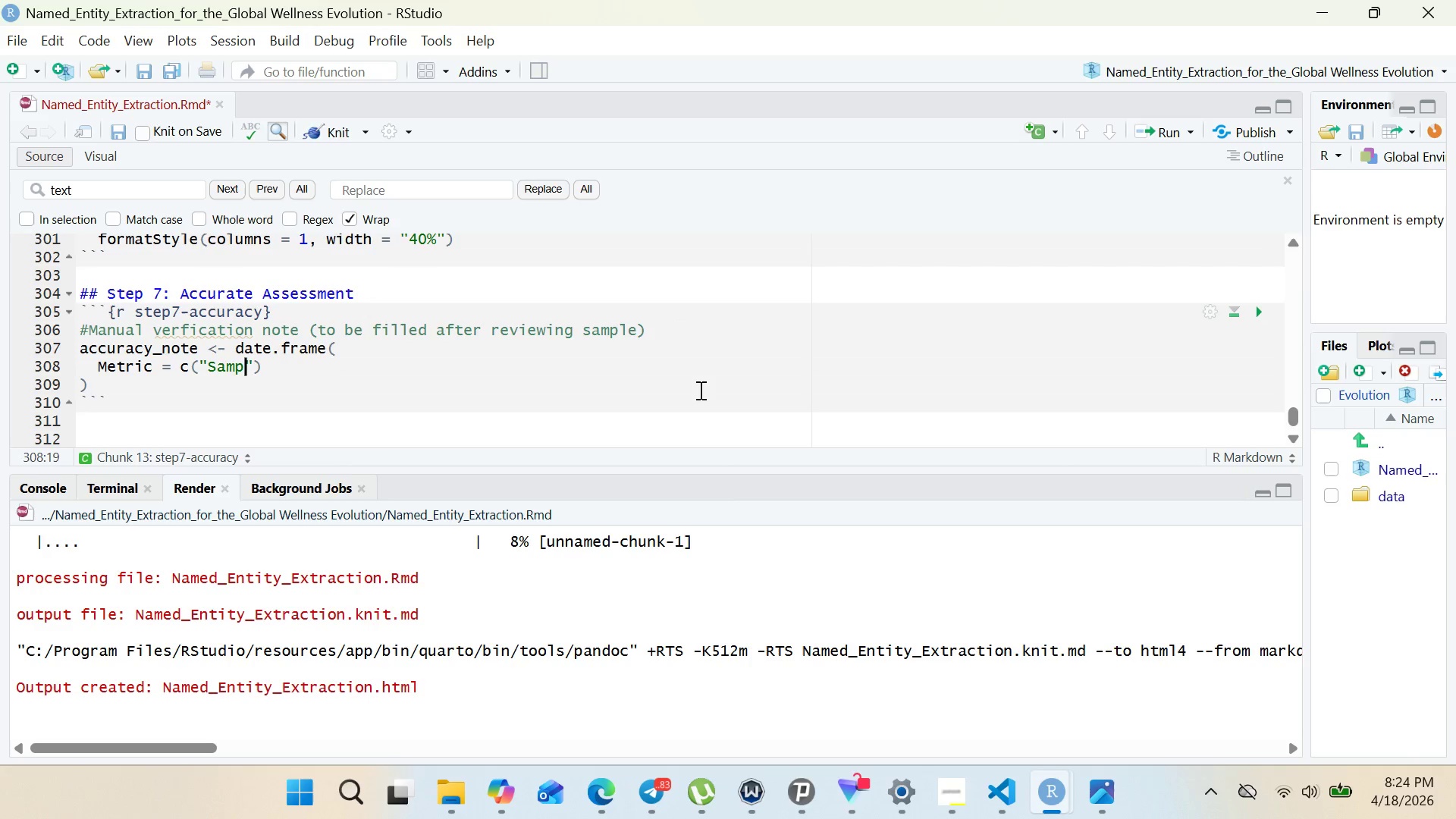 
hold_key(key=L, duration=0.44)
 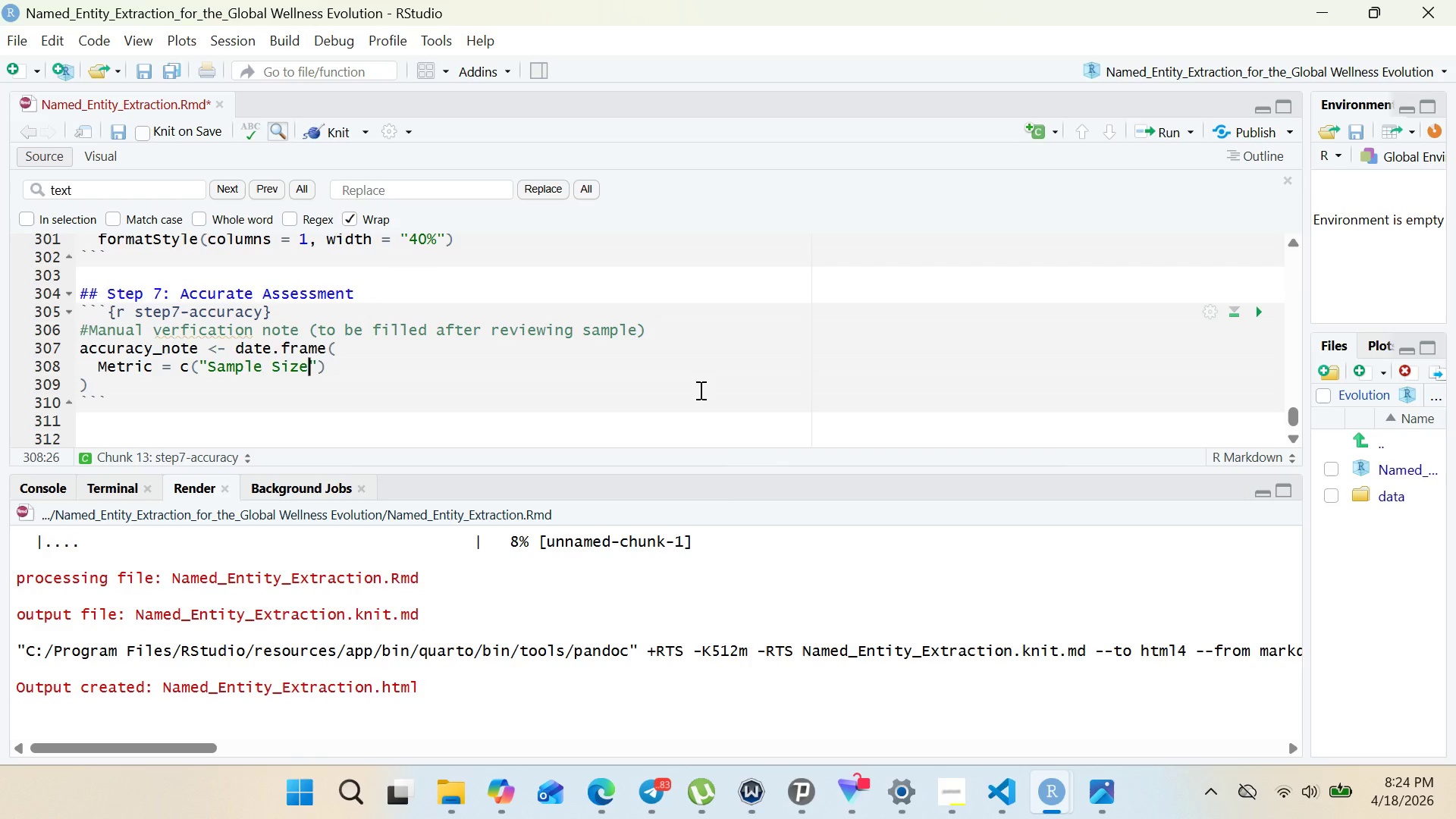 
key(ArrowRight)
 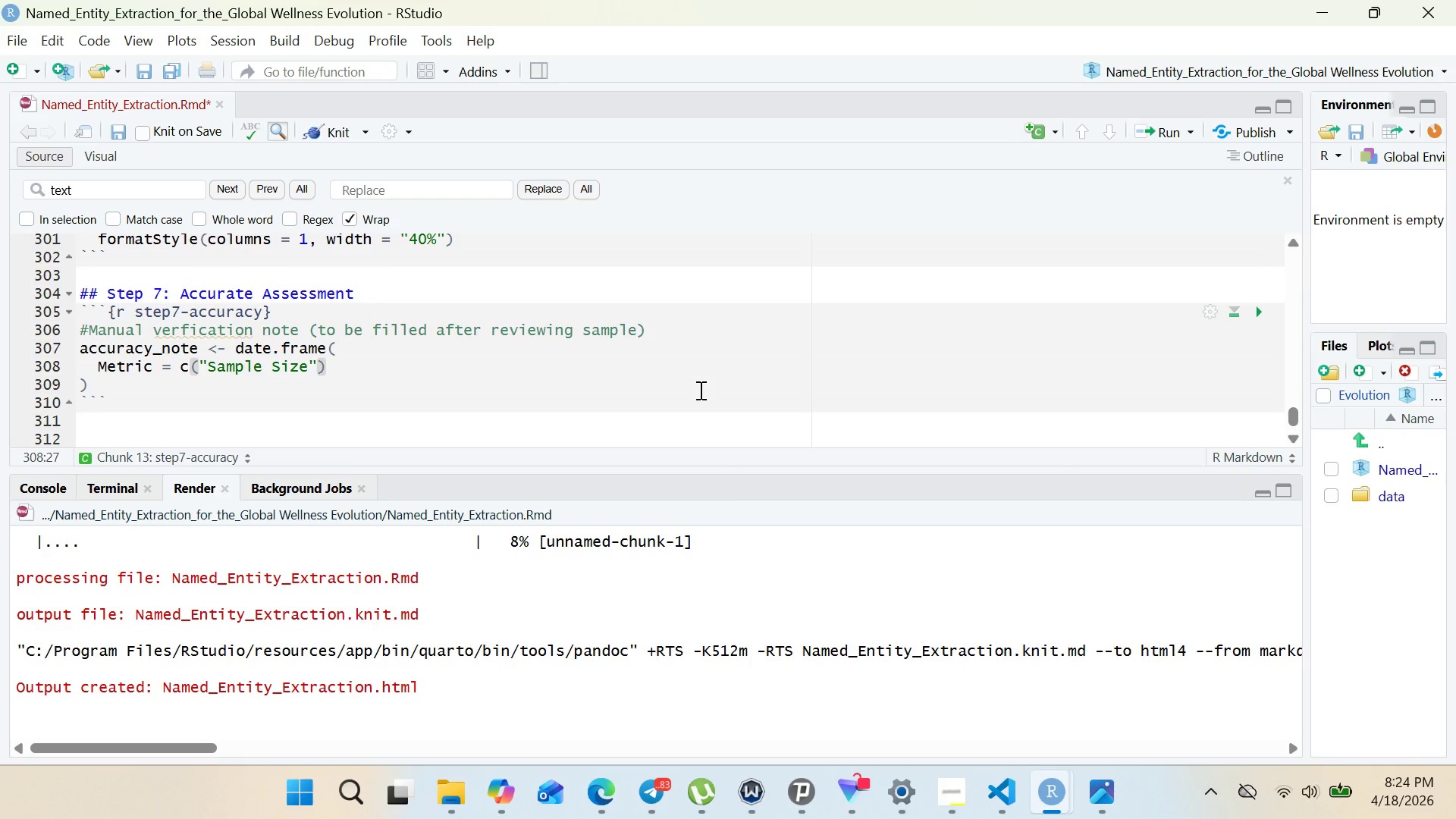 
key(Comma)
 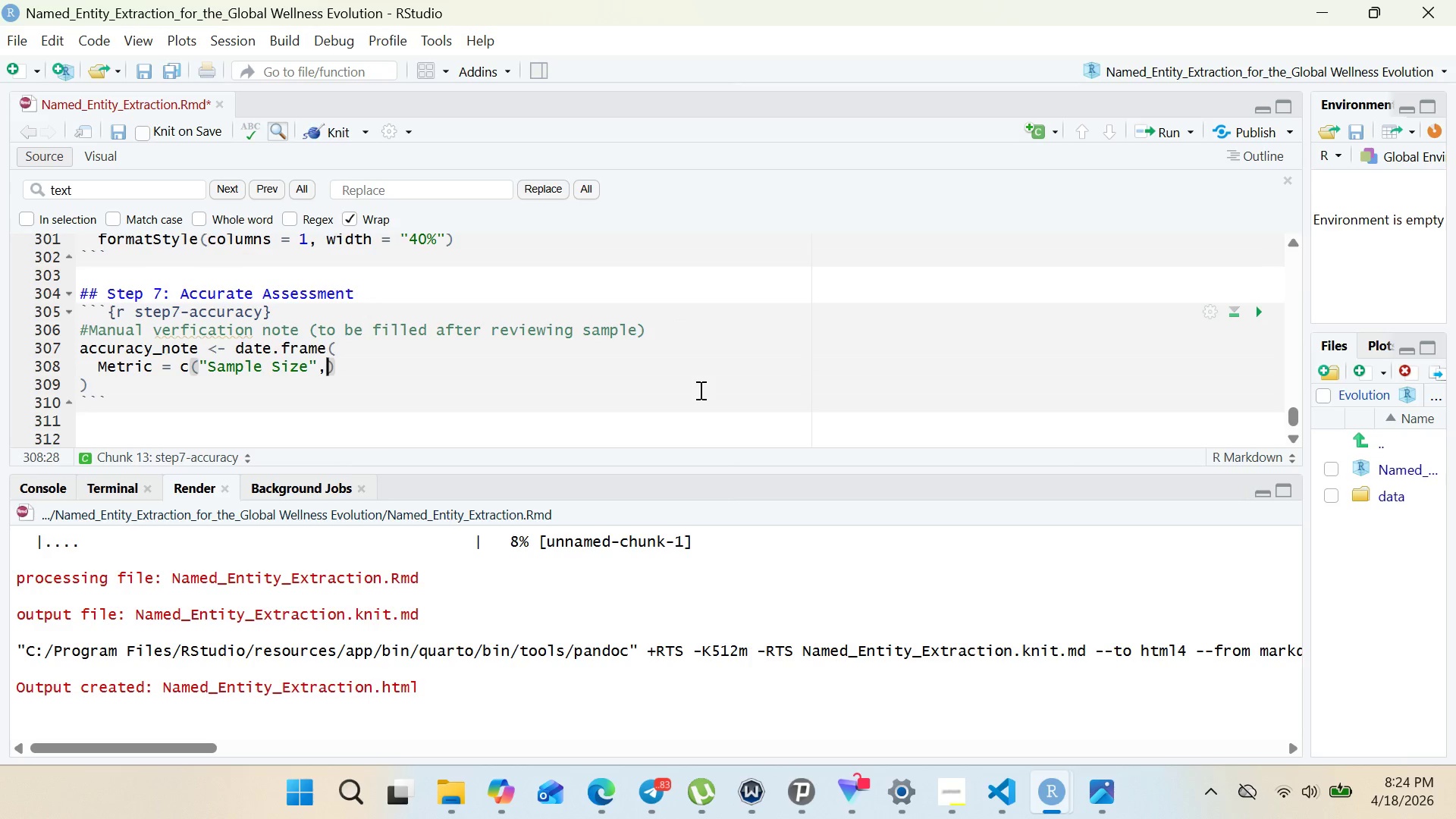 
wait(19.06)
 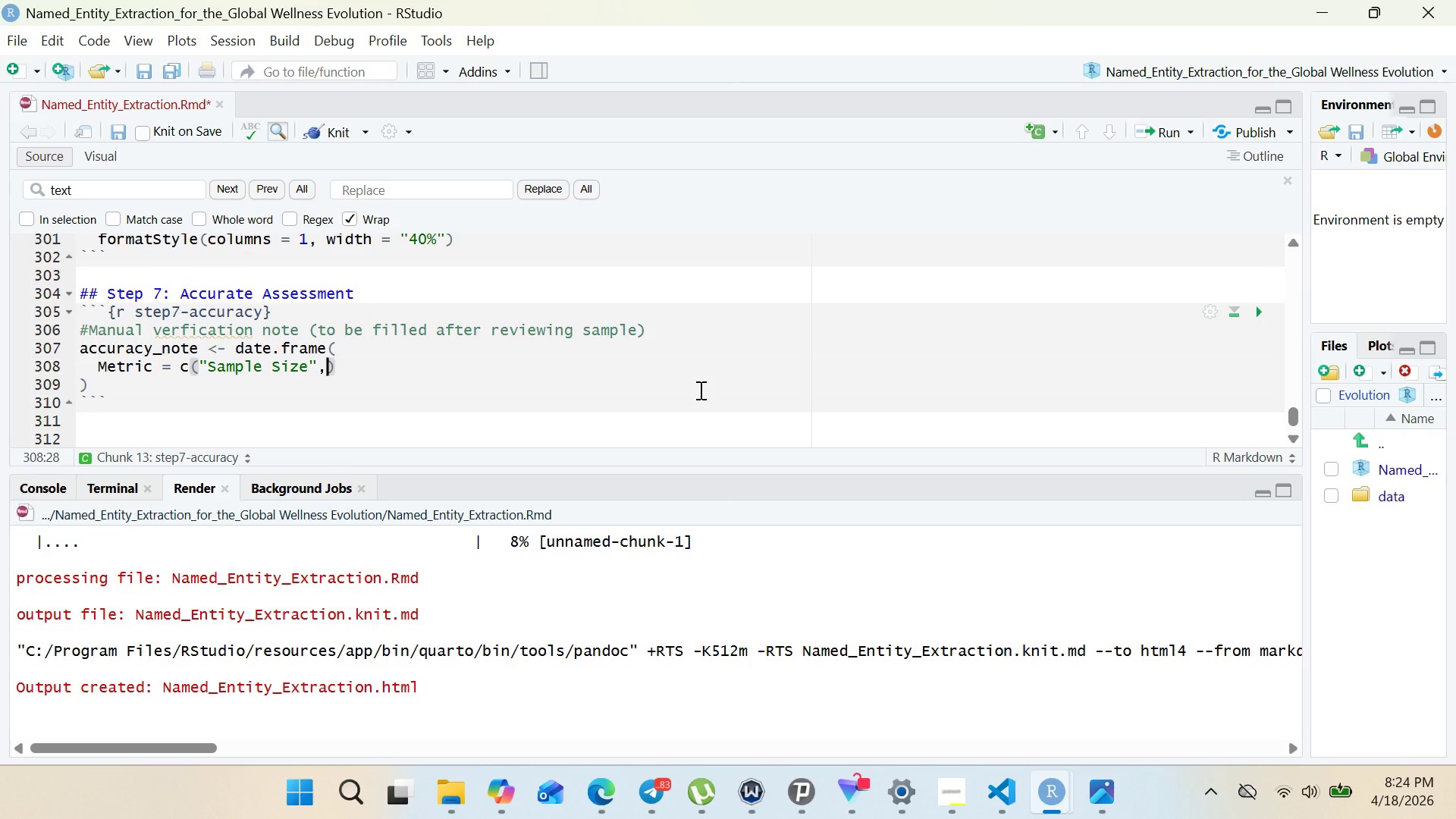 
type( "Correct Extractions)
 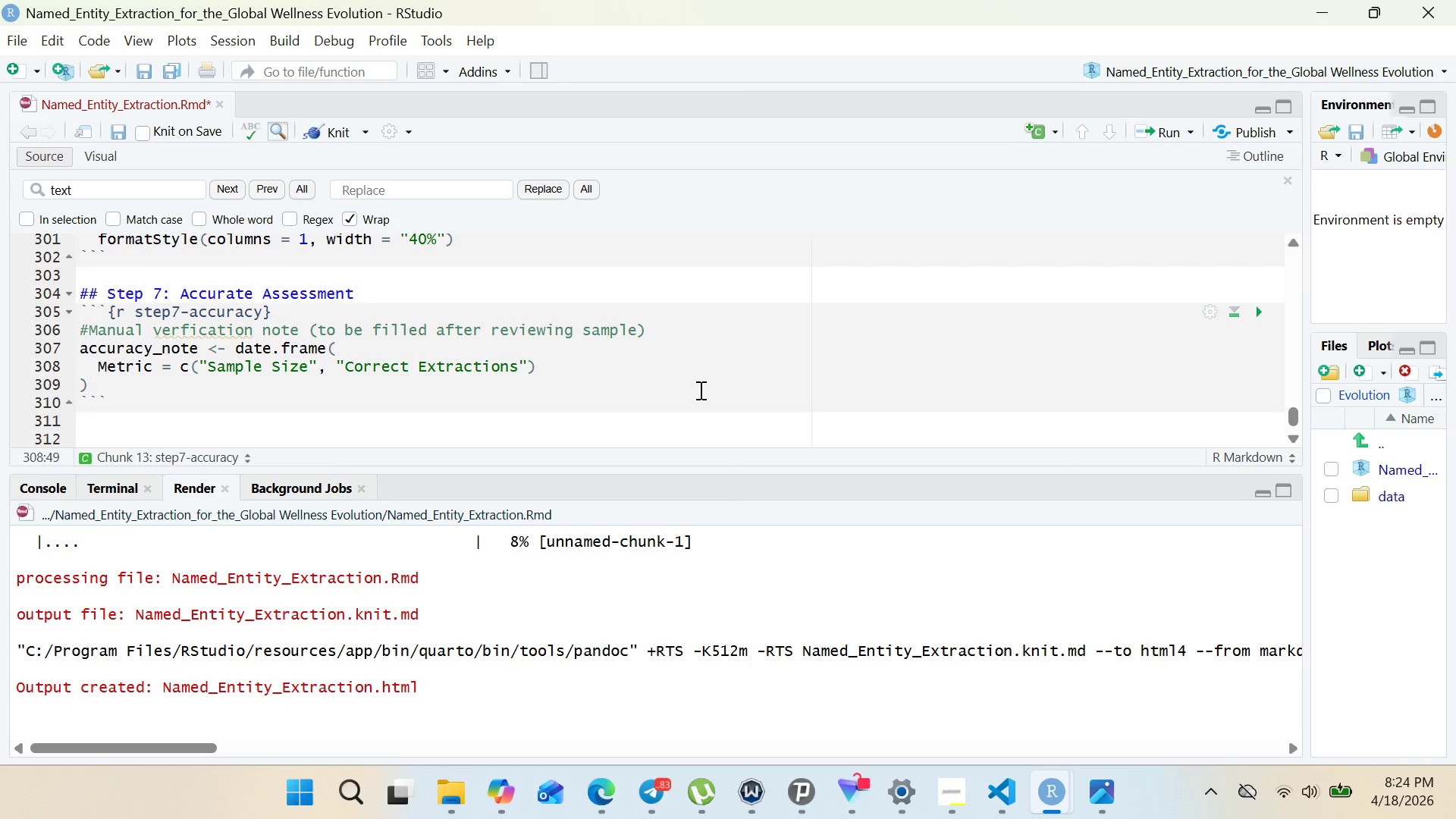 
key(ArrowRight)
 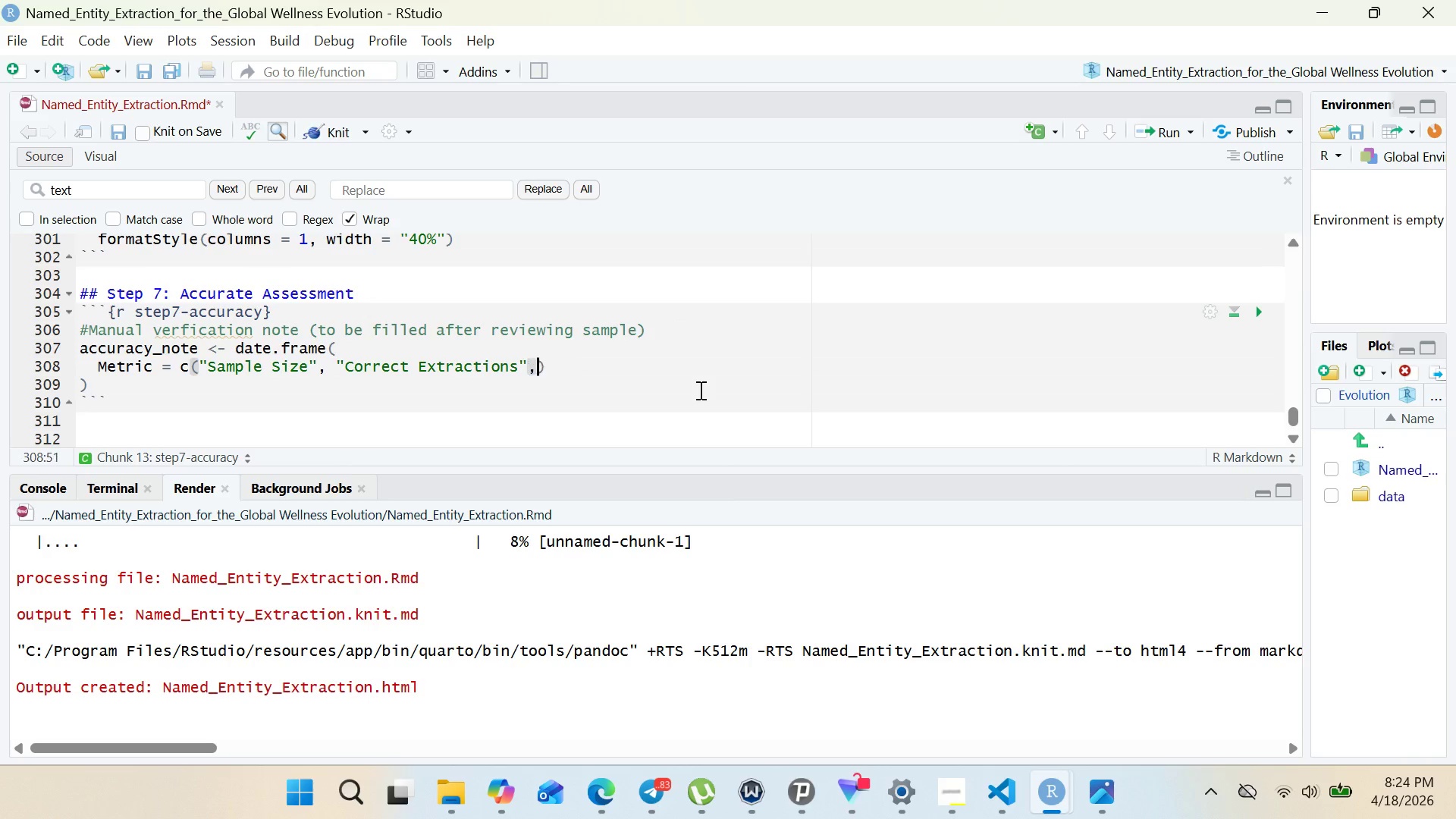 
type(, "Accracy)
 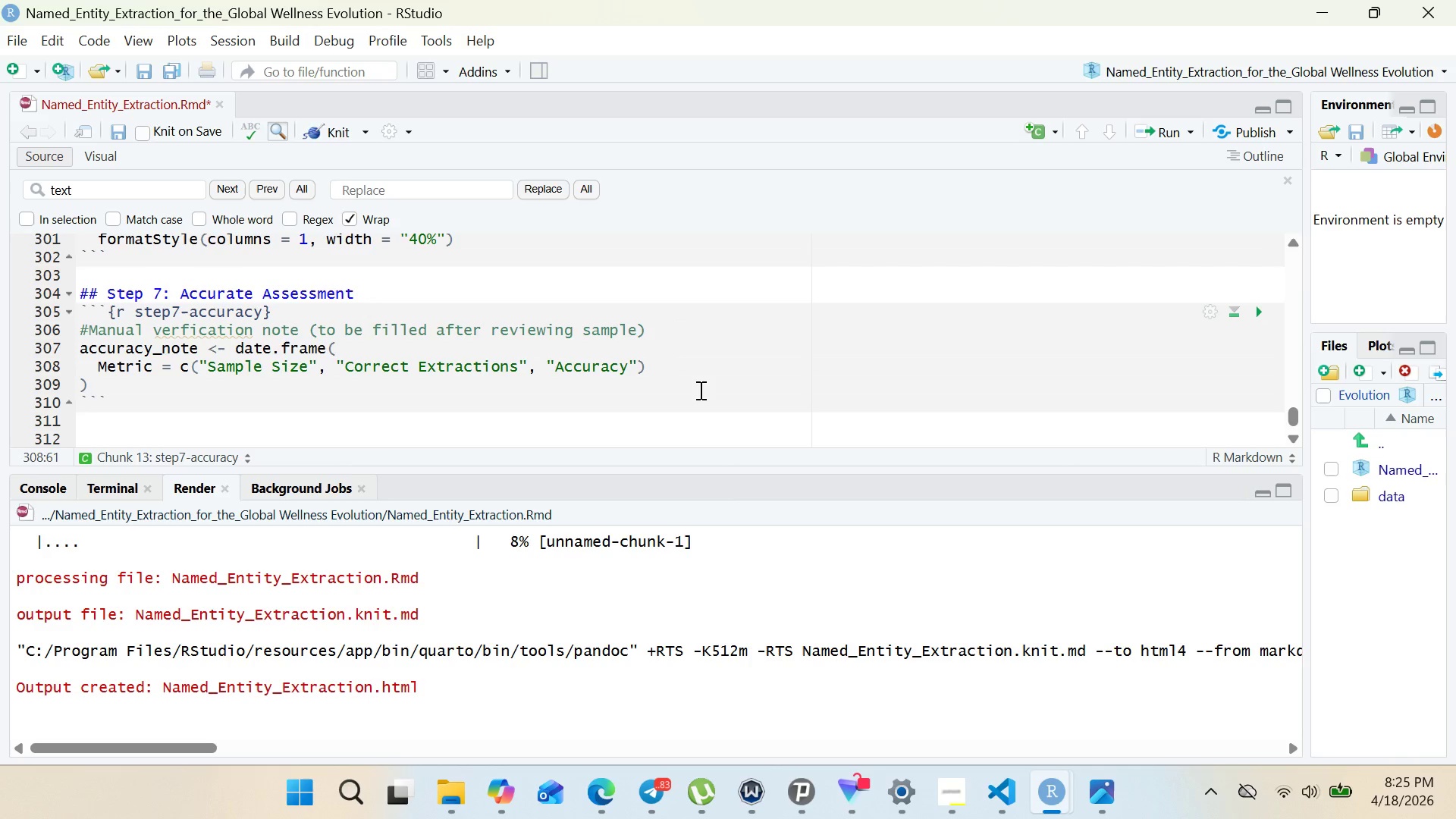 
 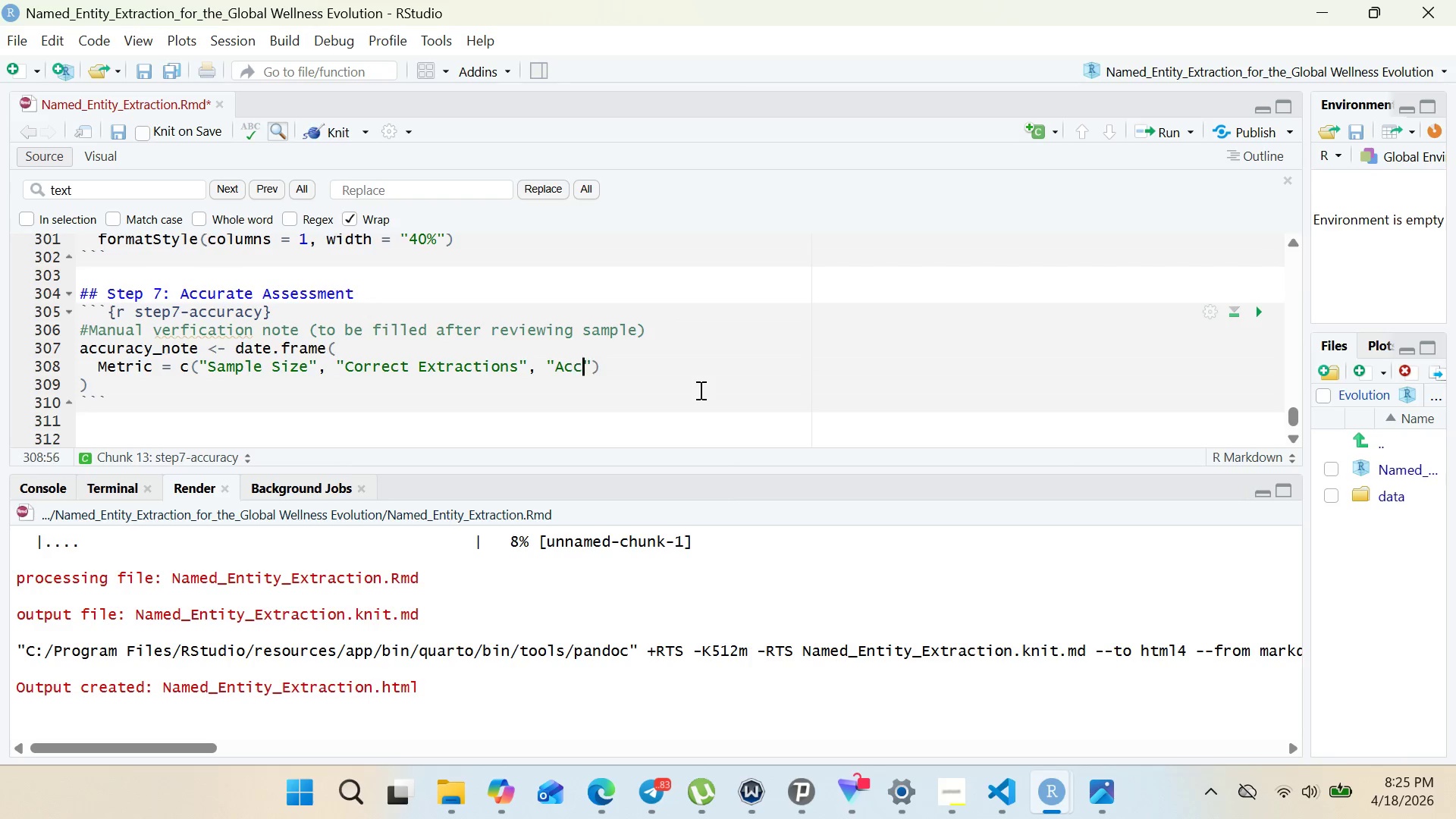 
hold_key(key=U, duration=0.31)
 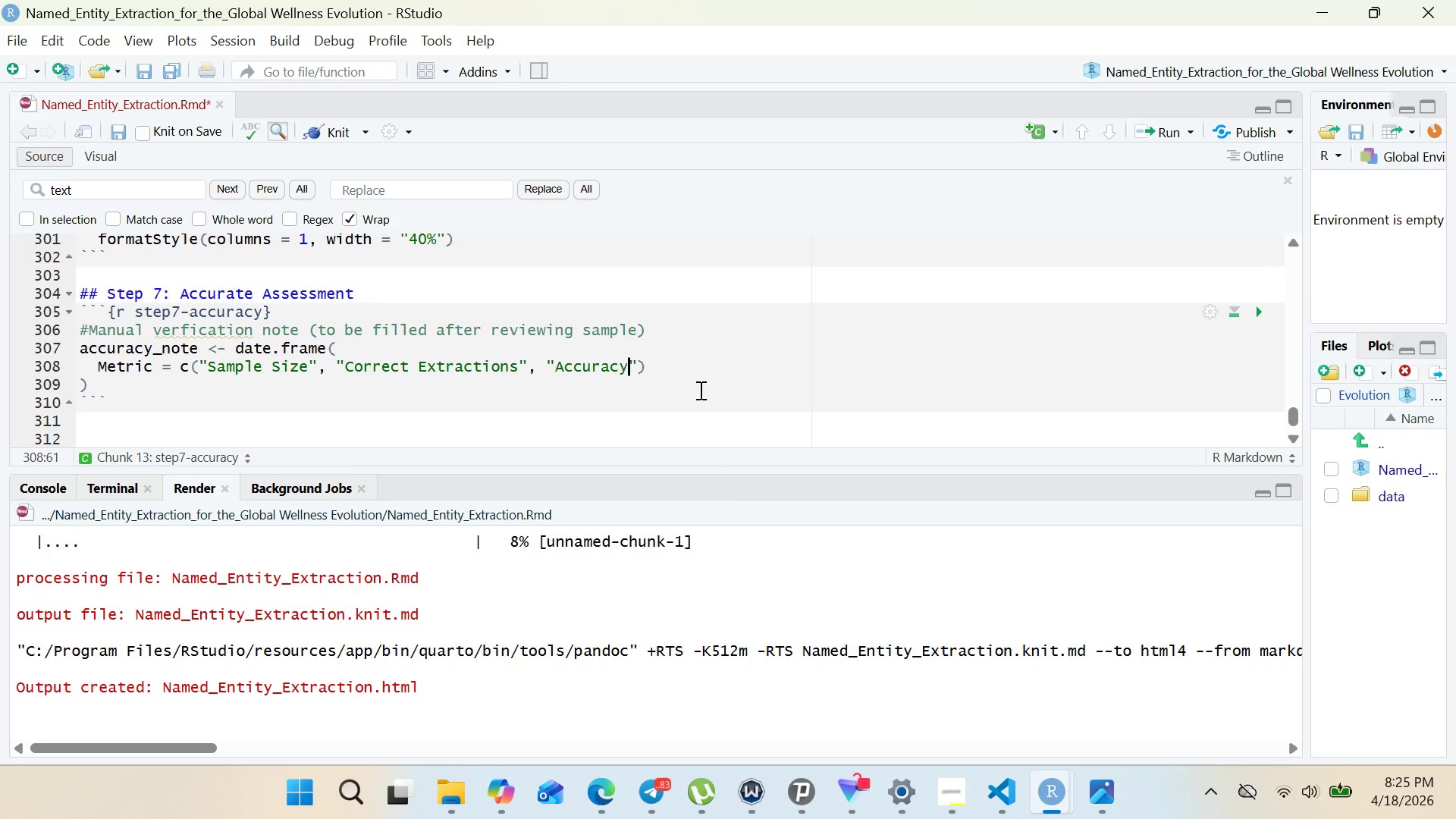 
key(ArrowRight)
 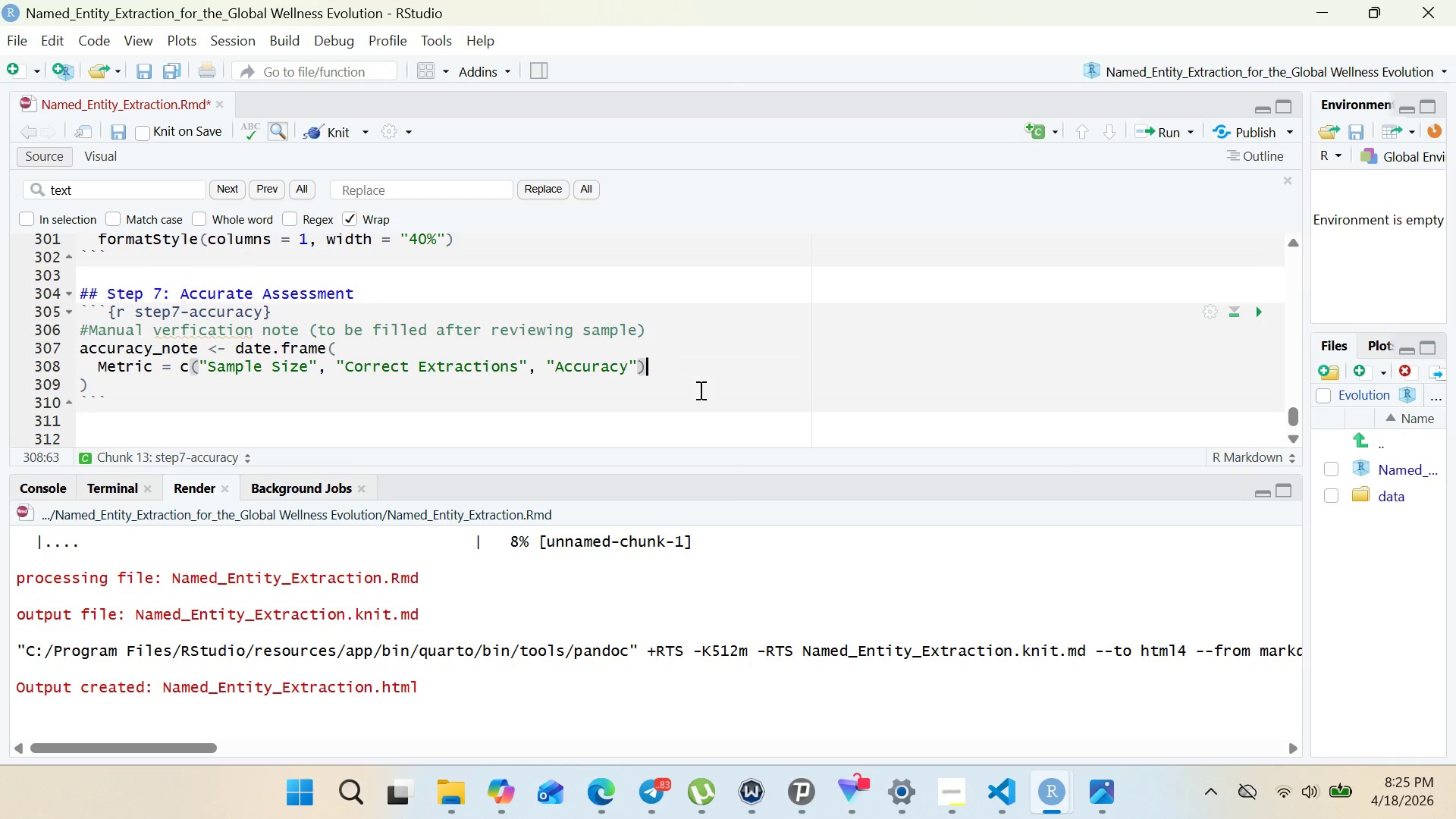 
key(ArrowRight)
 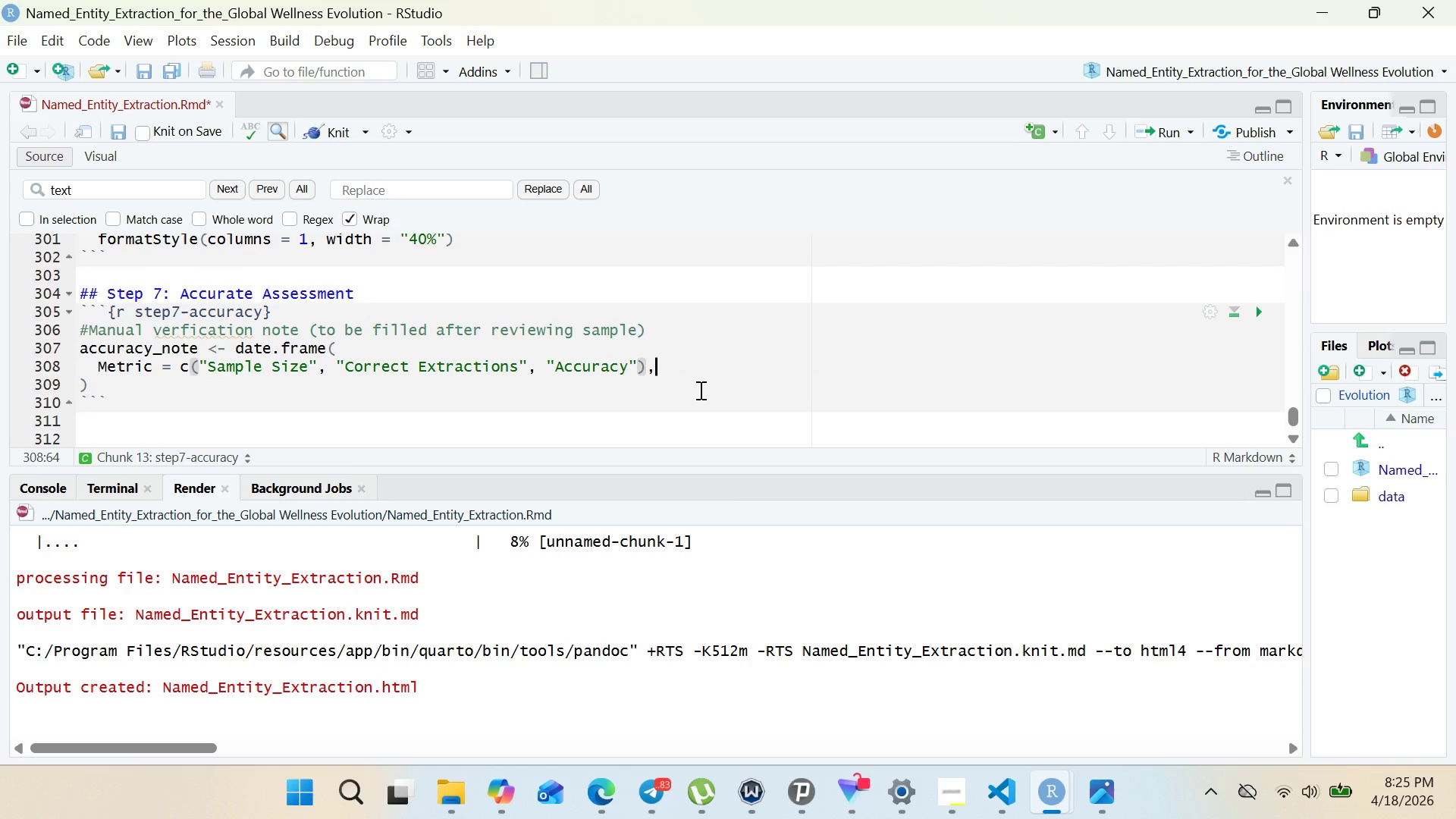 
key(Comma)
 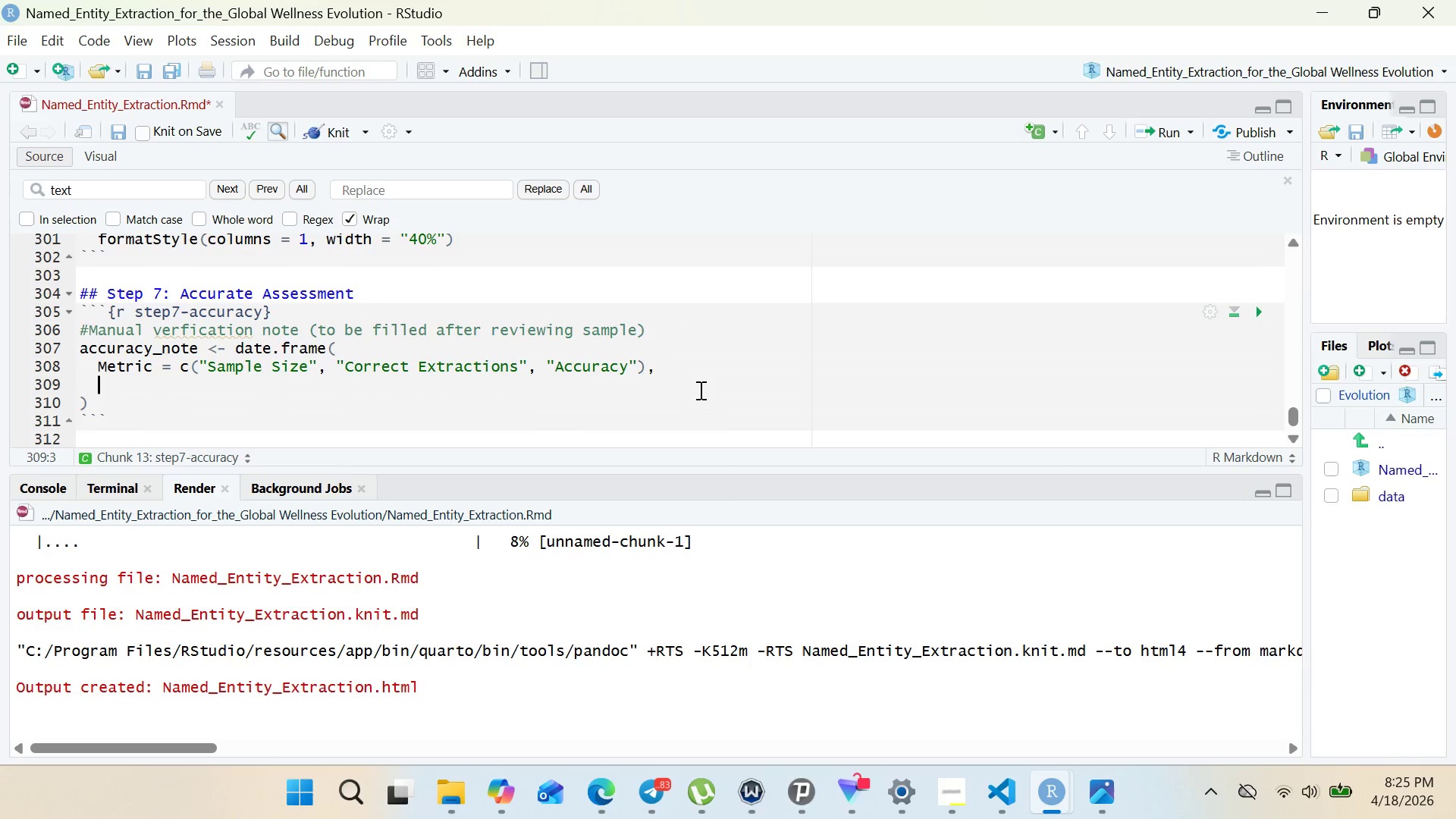 
key(Enter)
 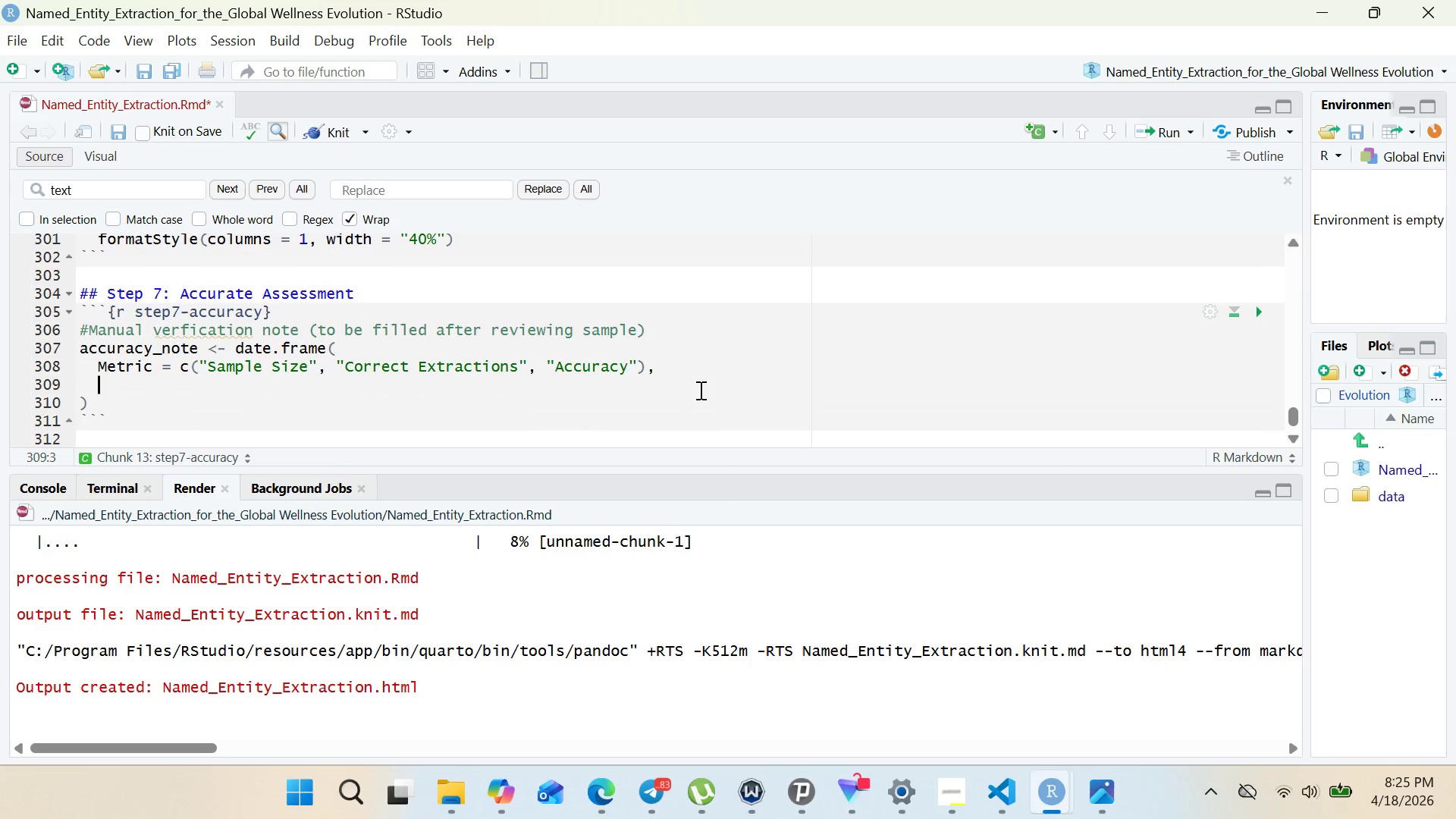 
type(Value)
 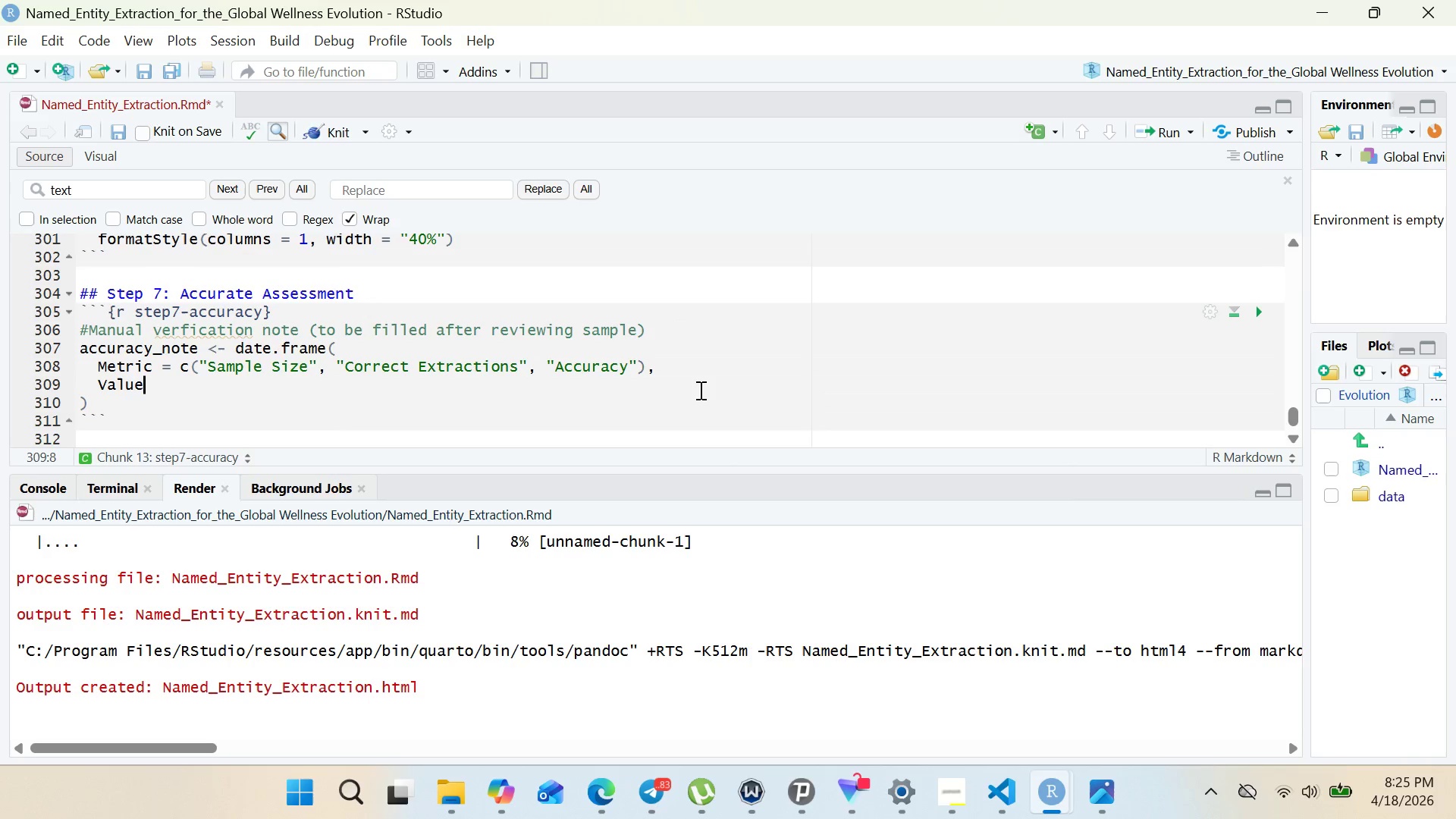 
wait(5.47)
 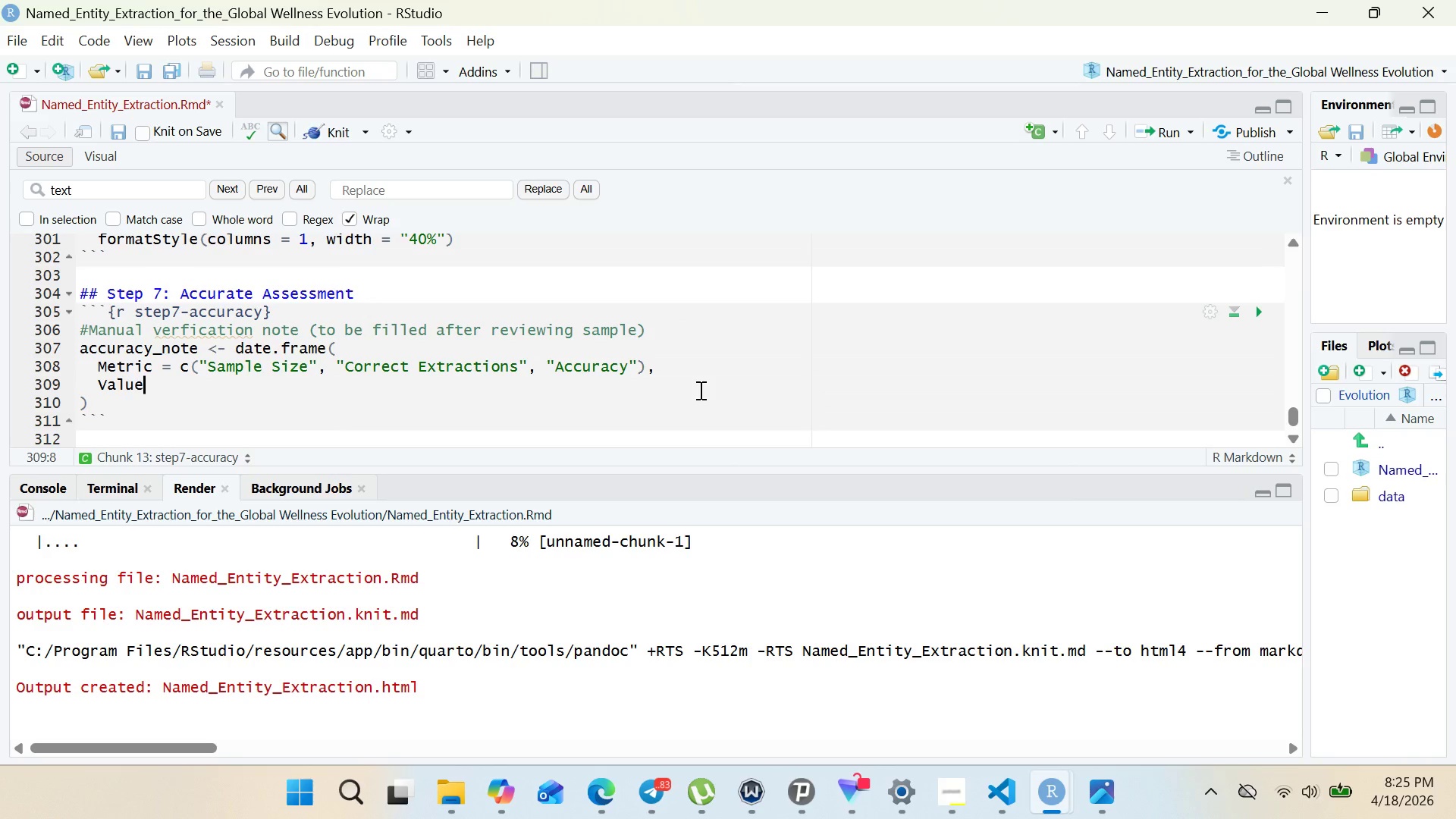 
type( = c("100 rows)
 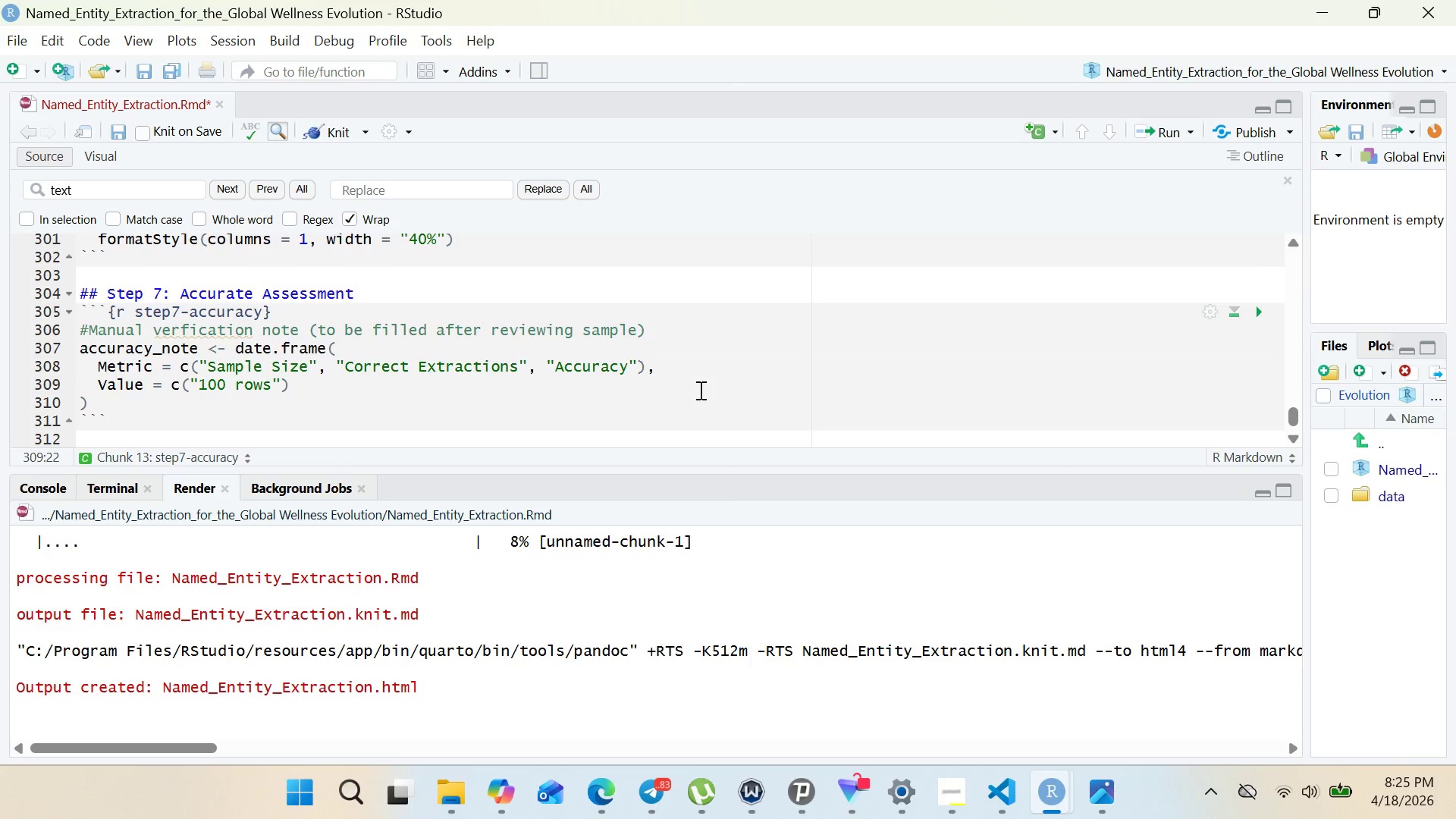 
key(ArrowRight)
 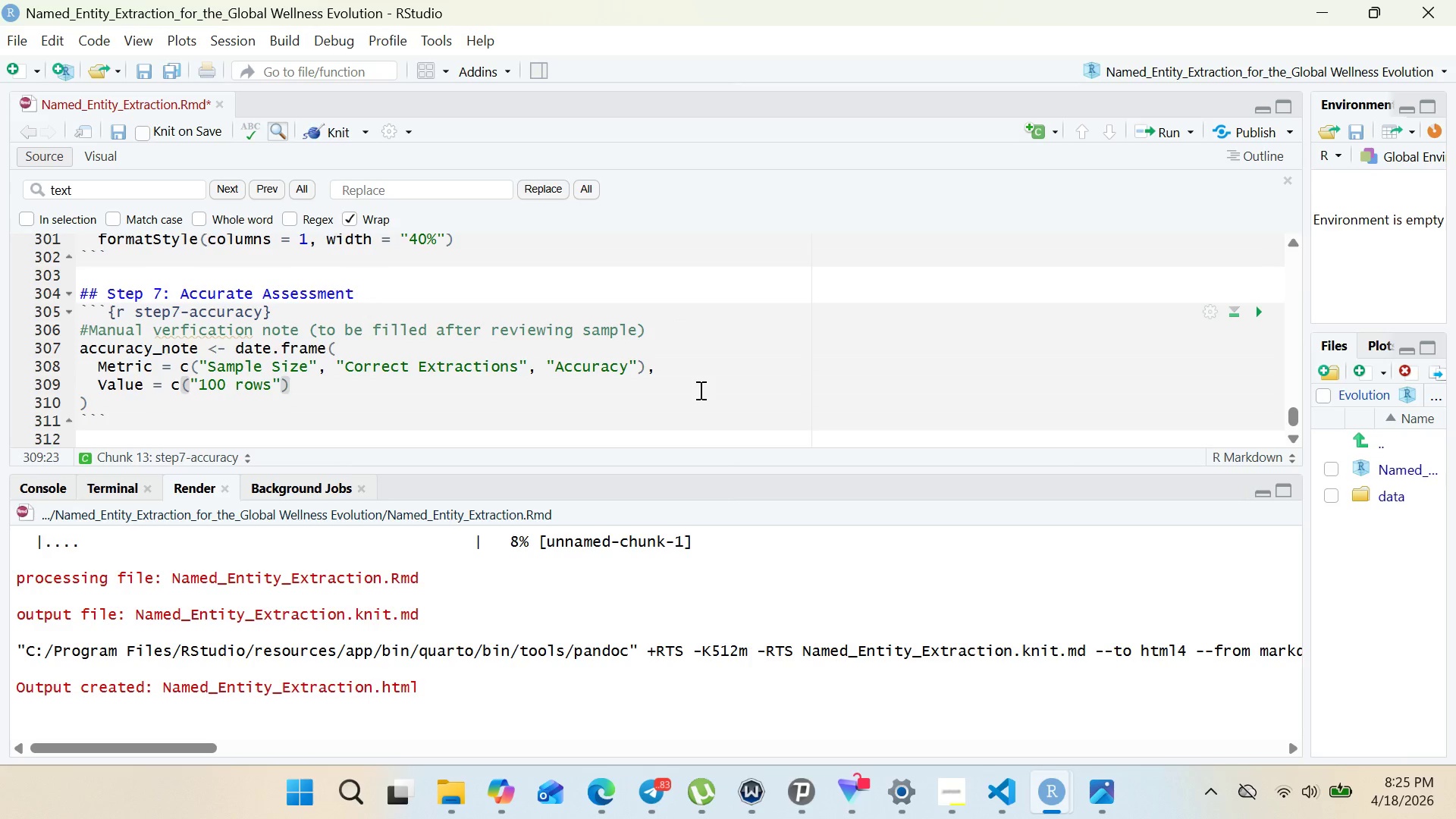 
type(, "7 rows)
 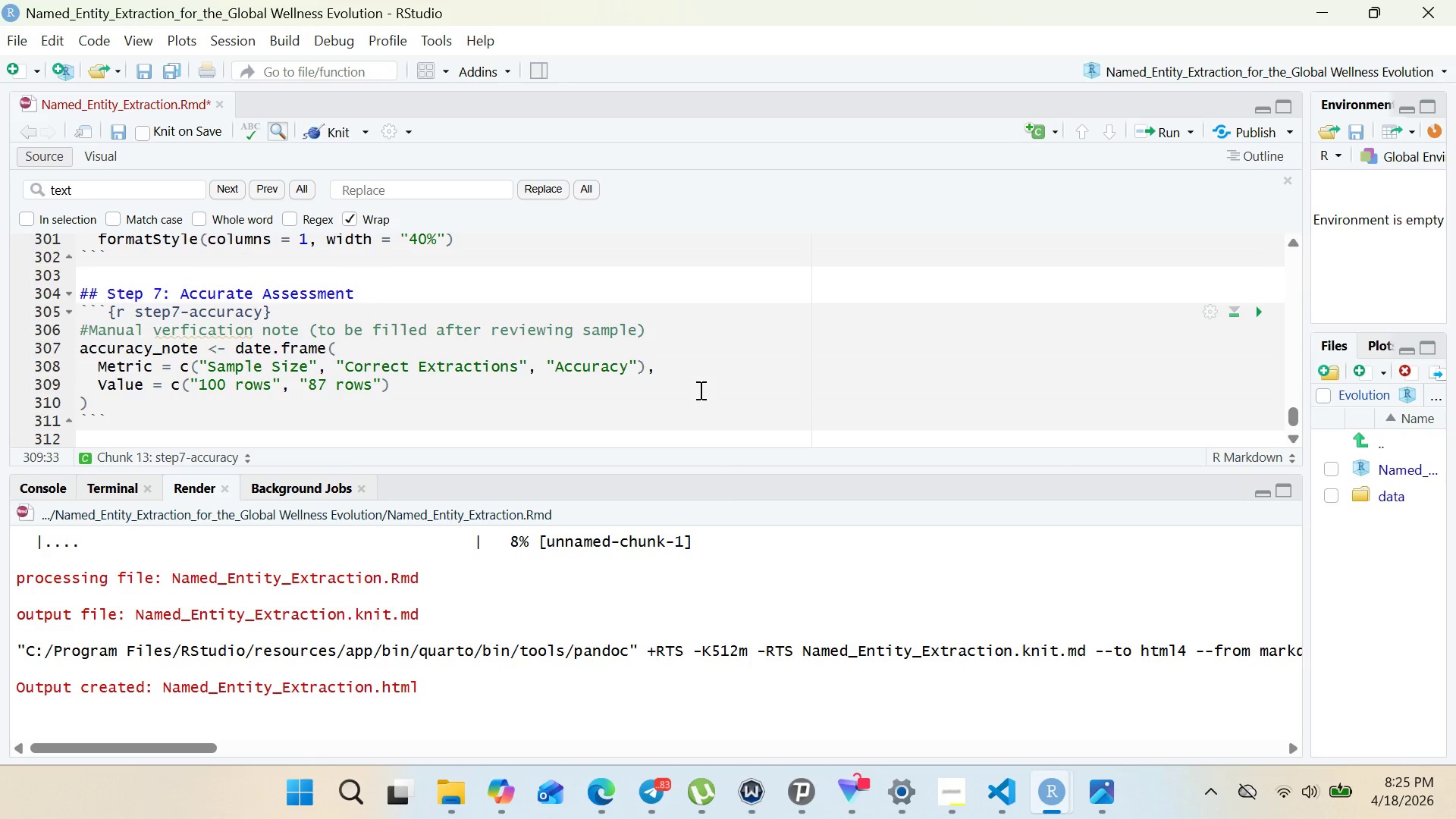 
 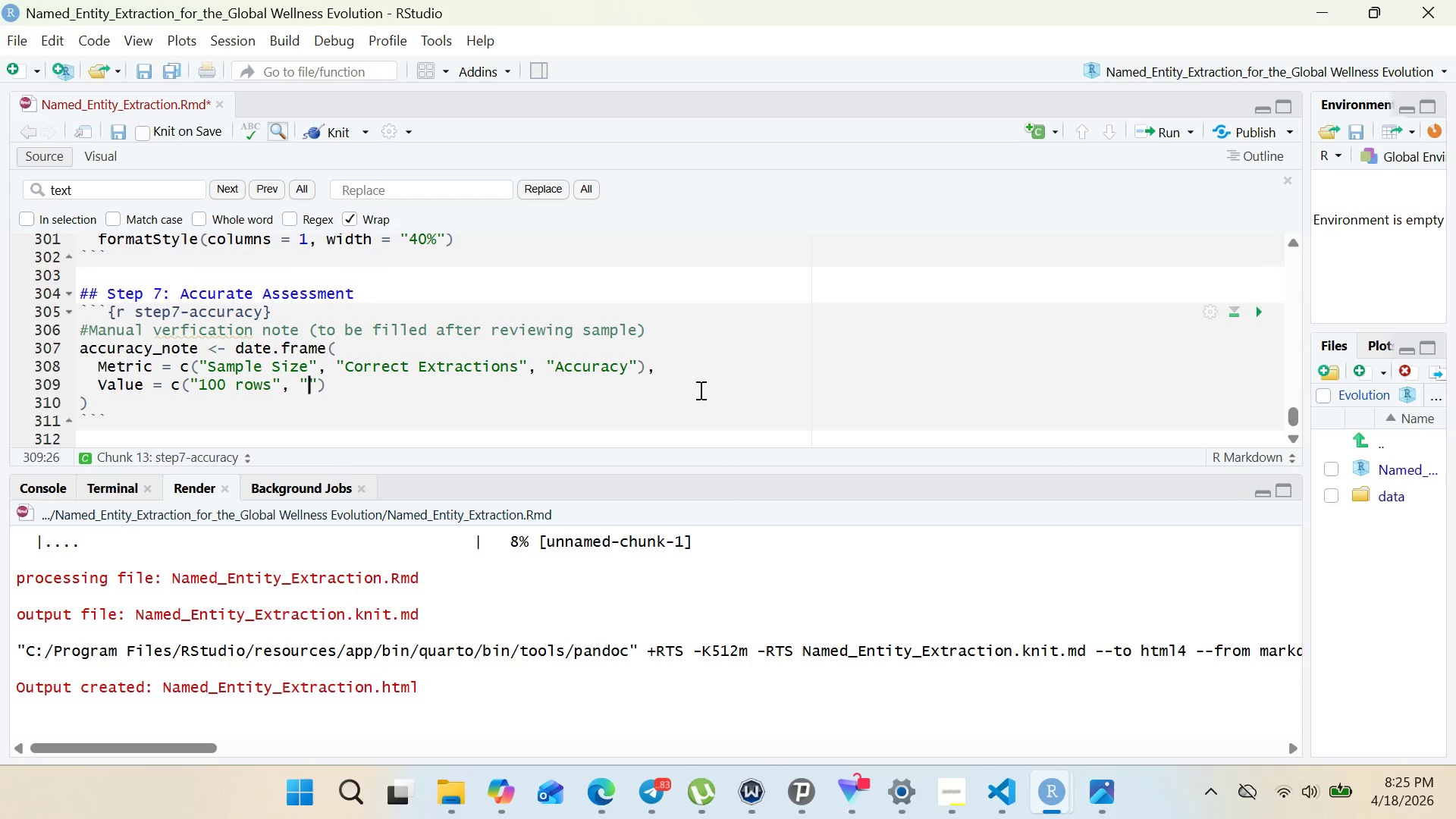 
hold_key(key=8, duration=0.31)
 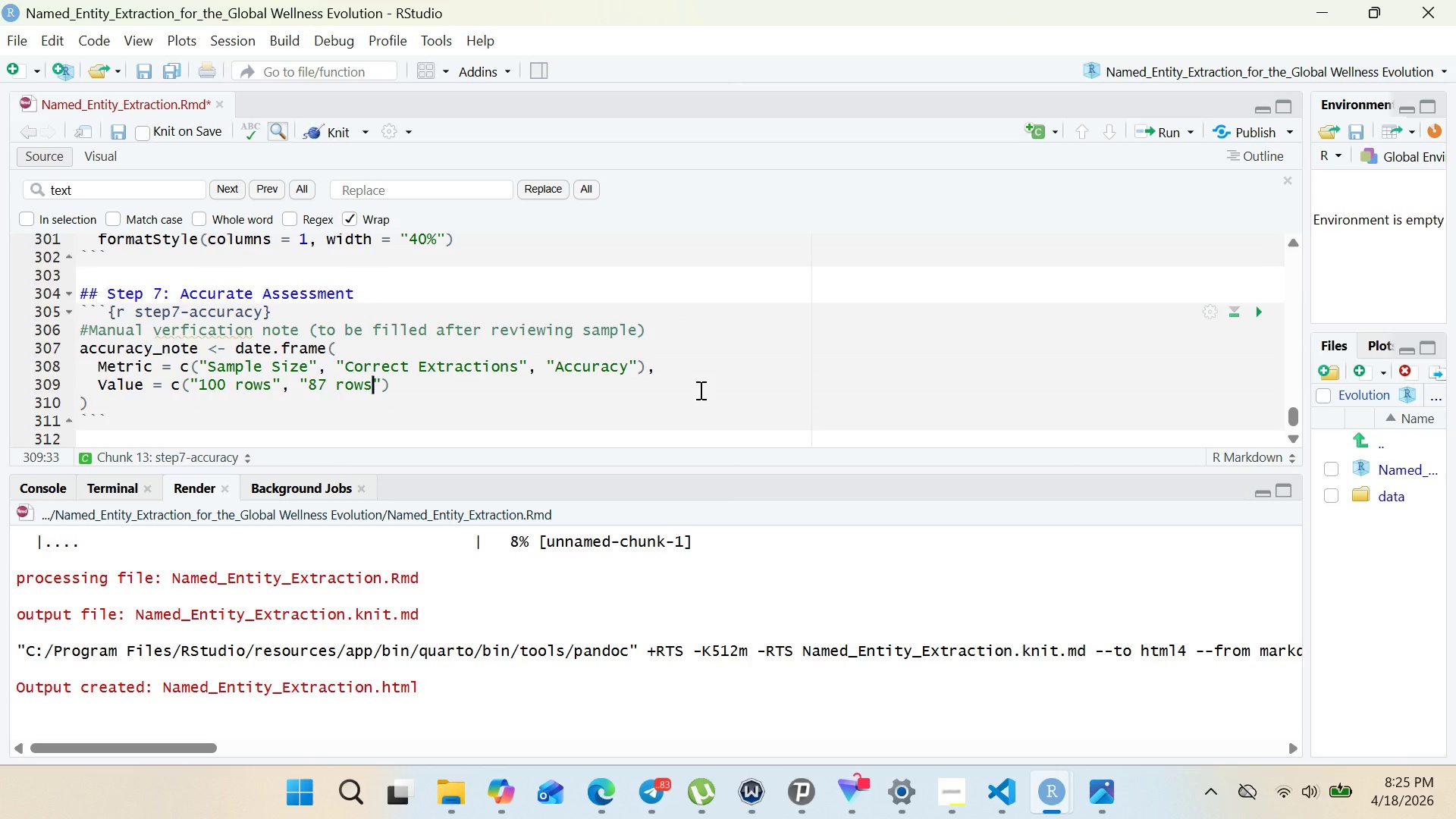 
key(ArrowRight)
 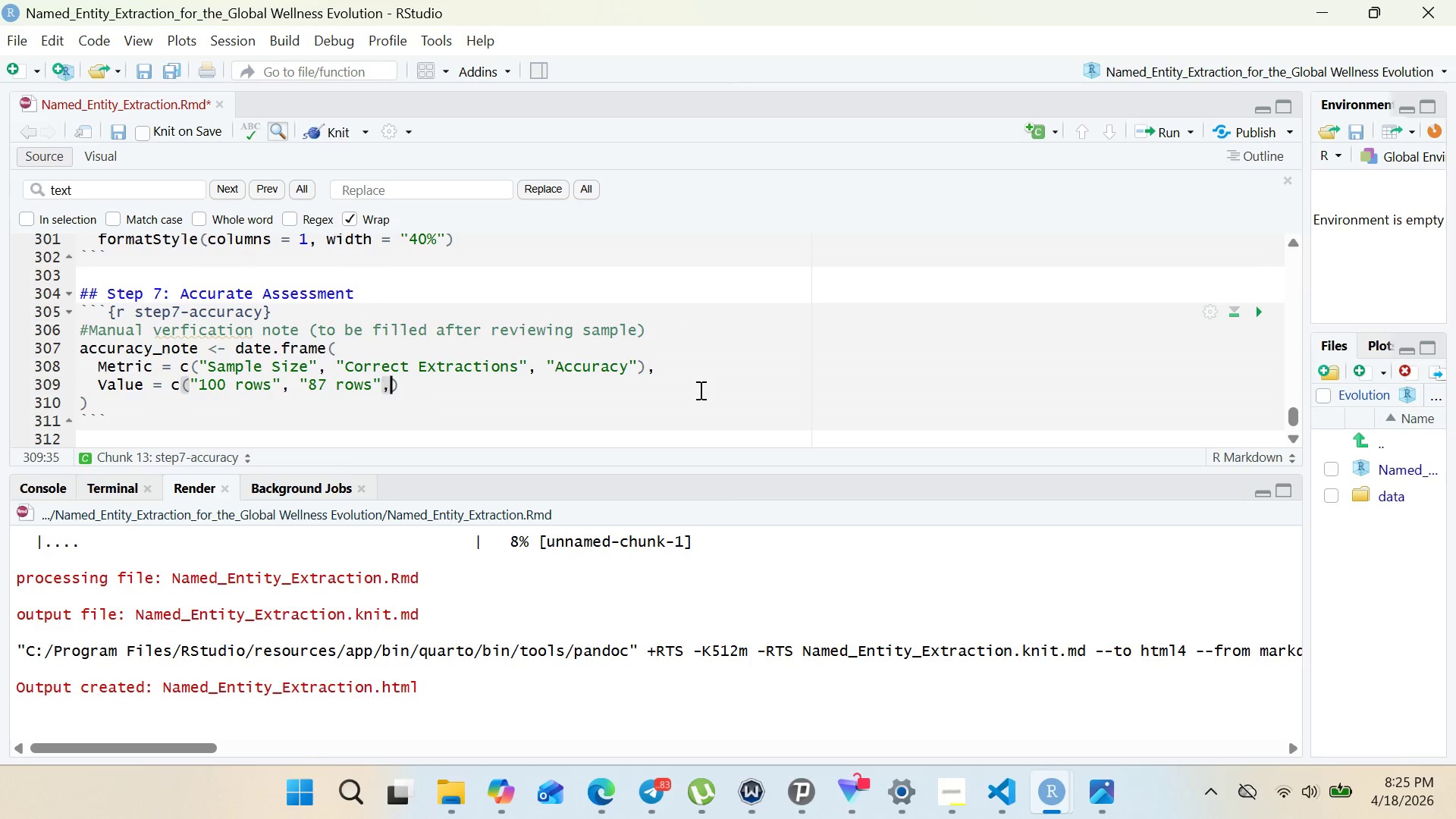 
type(, "87)
 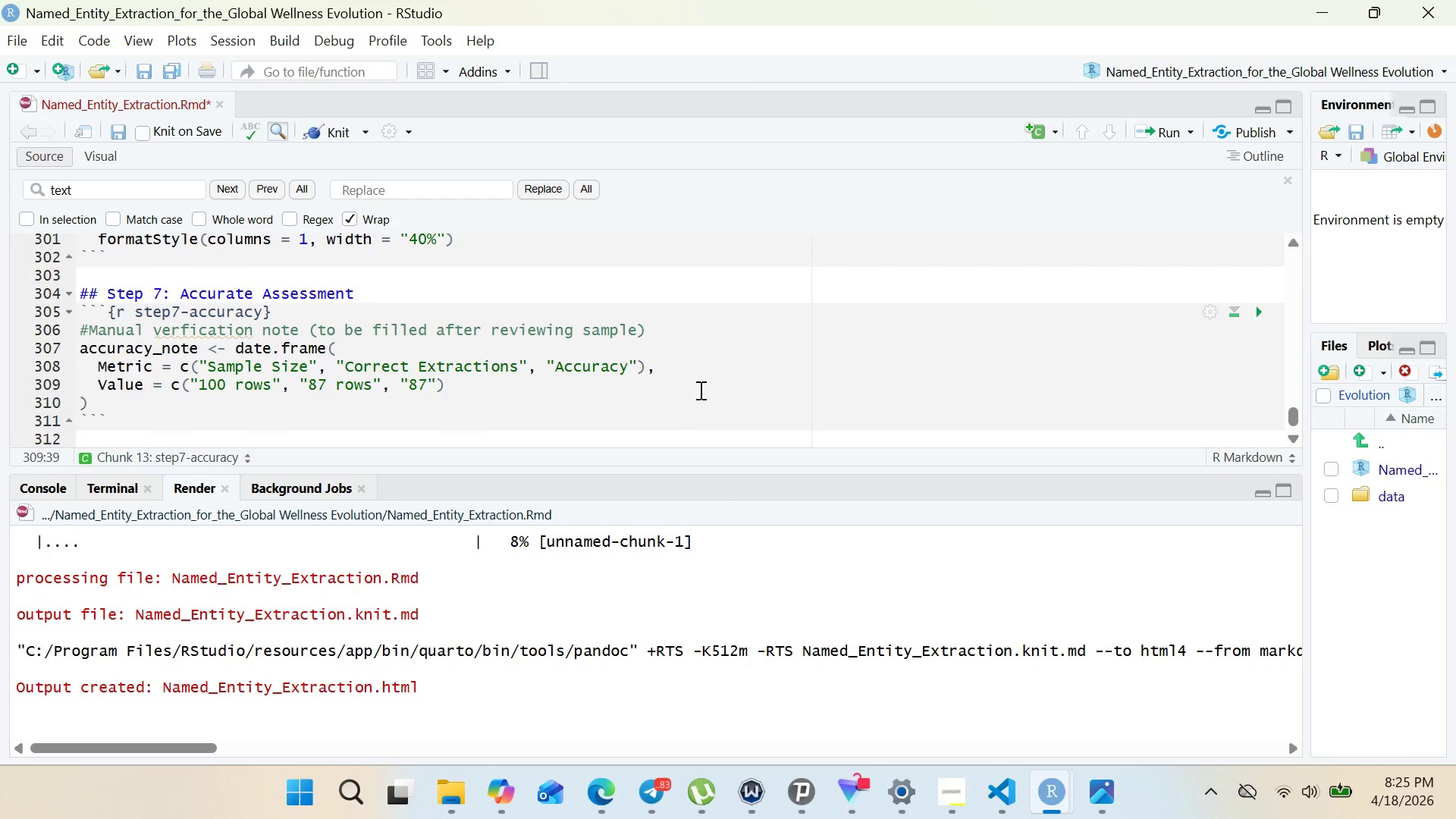 
wait(19.53)
 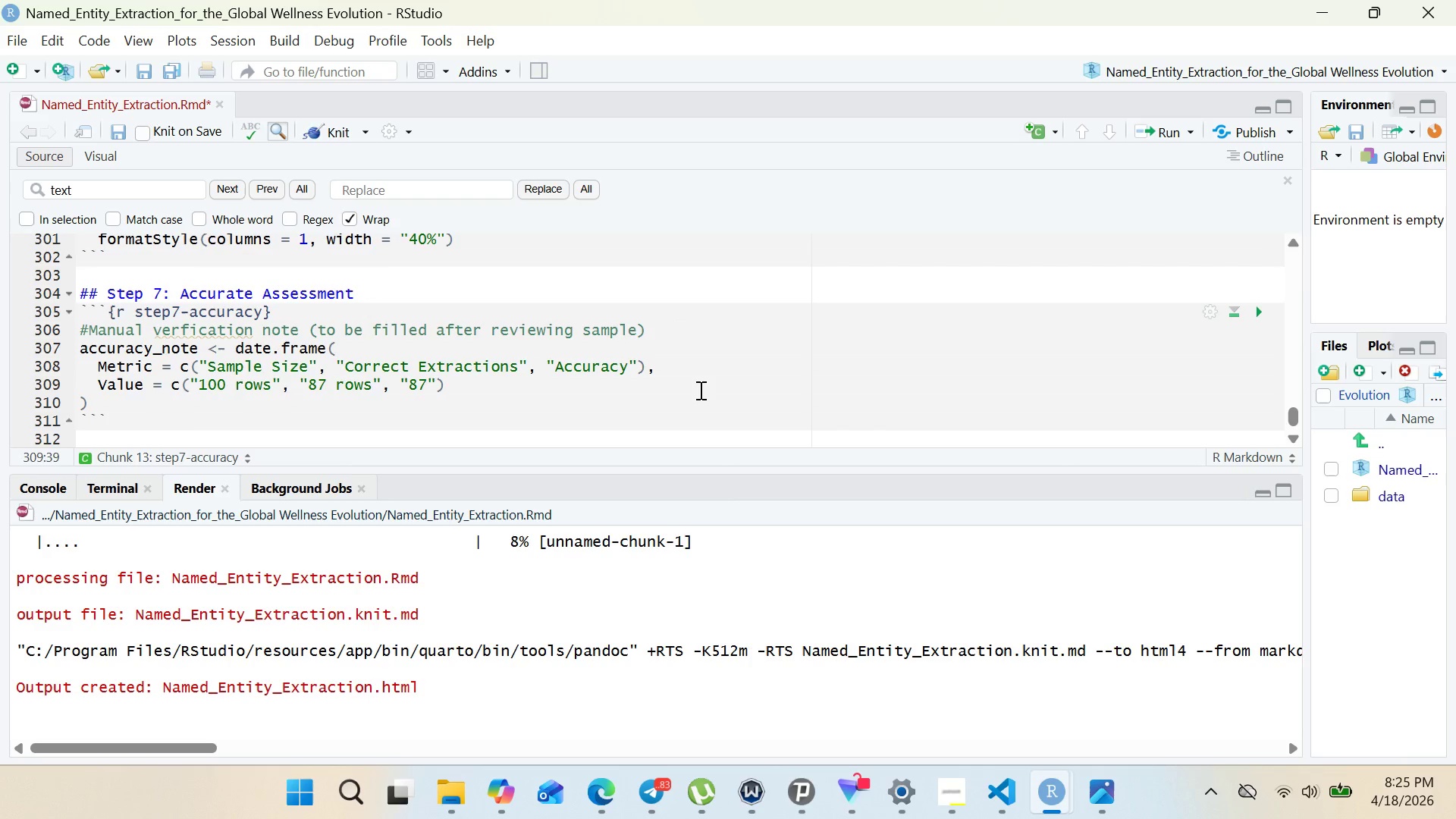 
type( rows)
 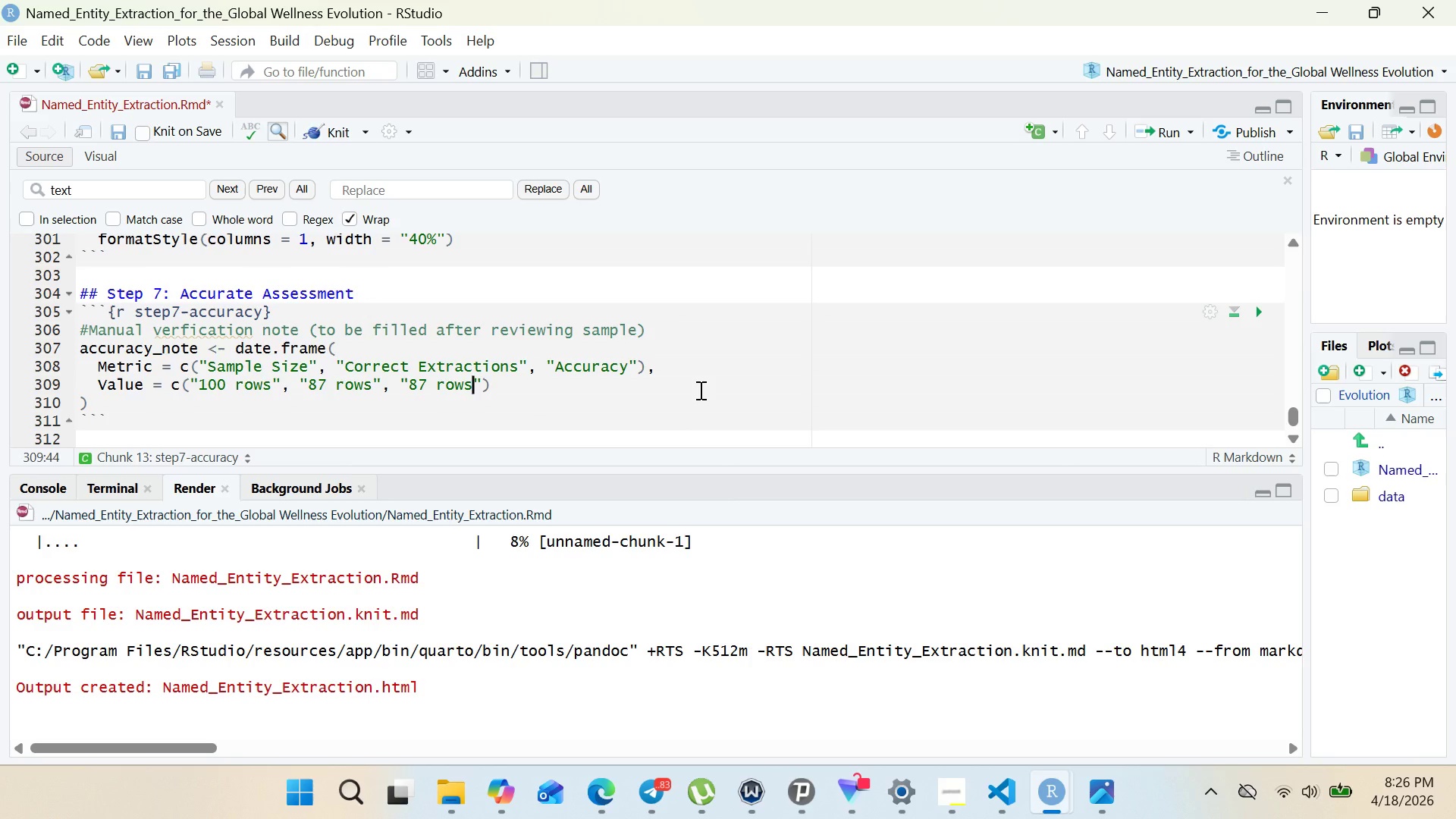 
key(ArrowRight)
 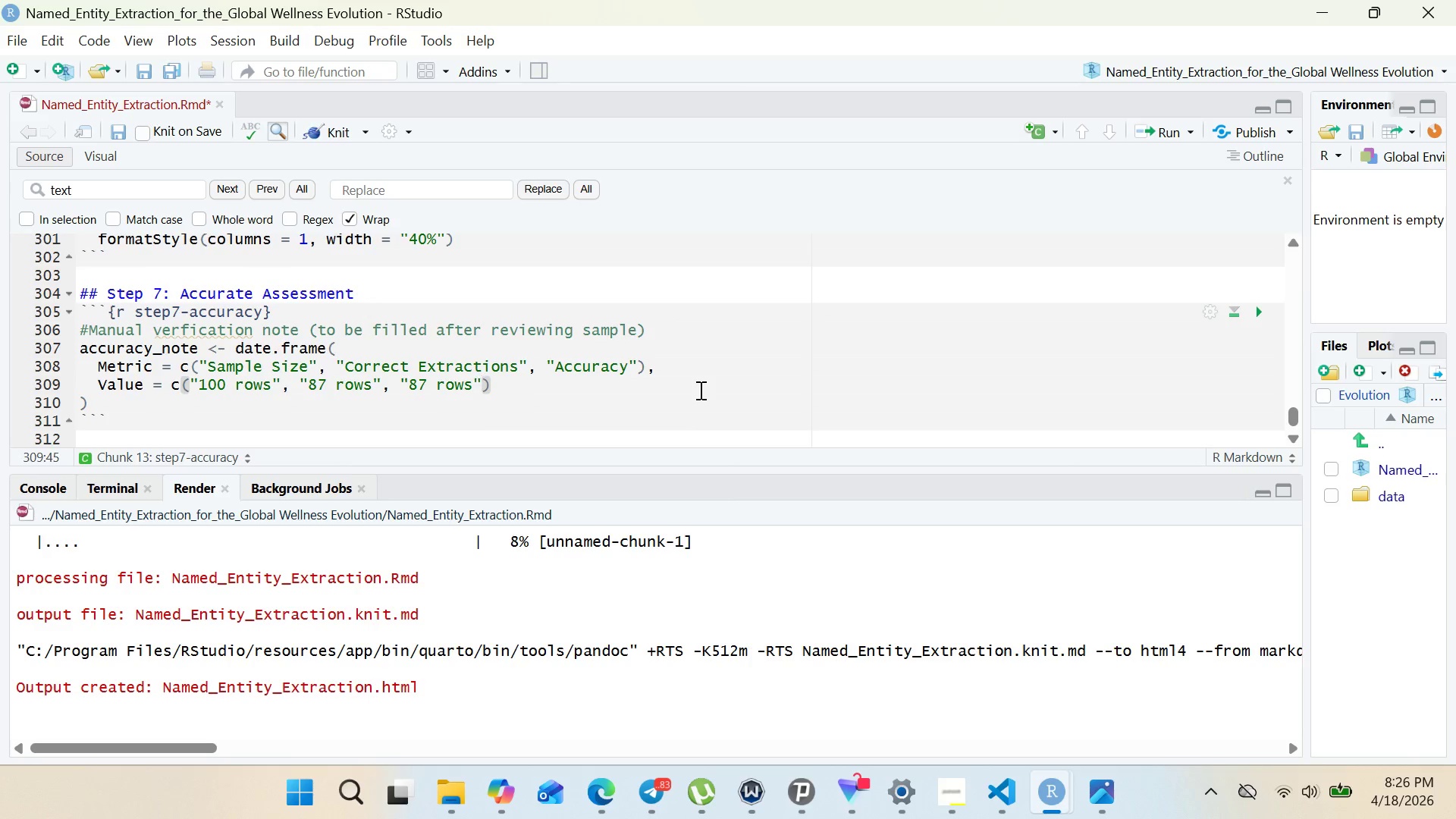 
type(, "87%)
 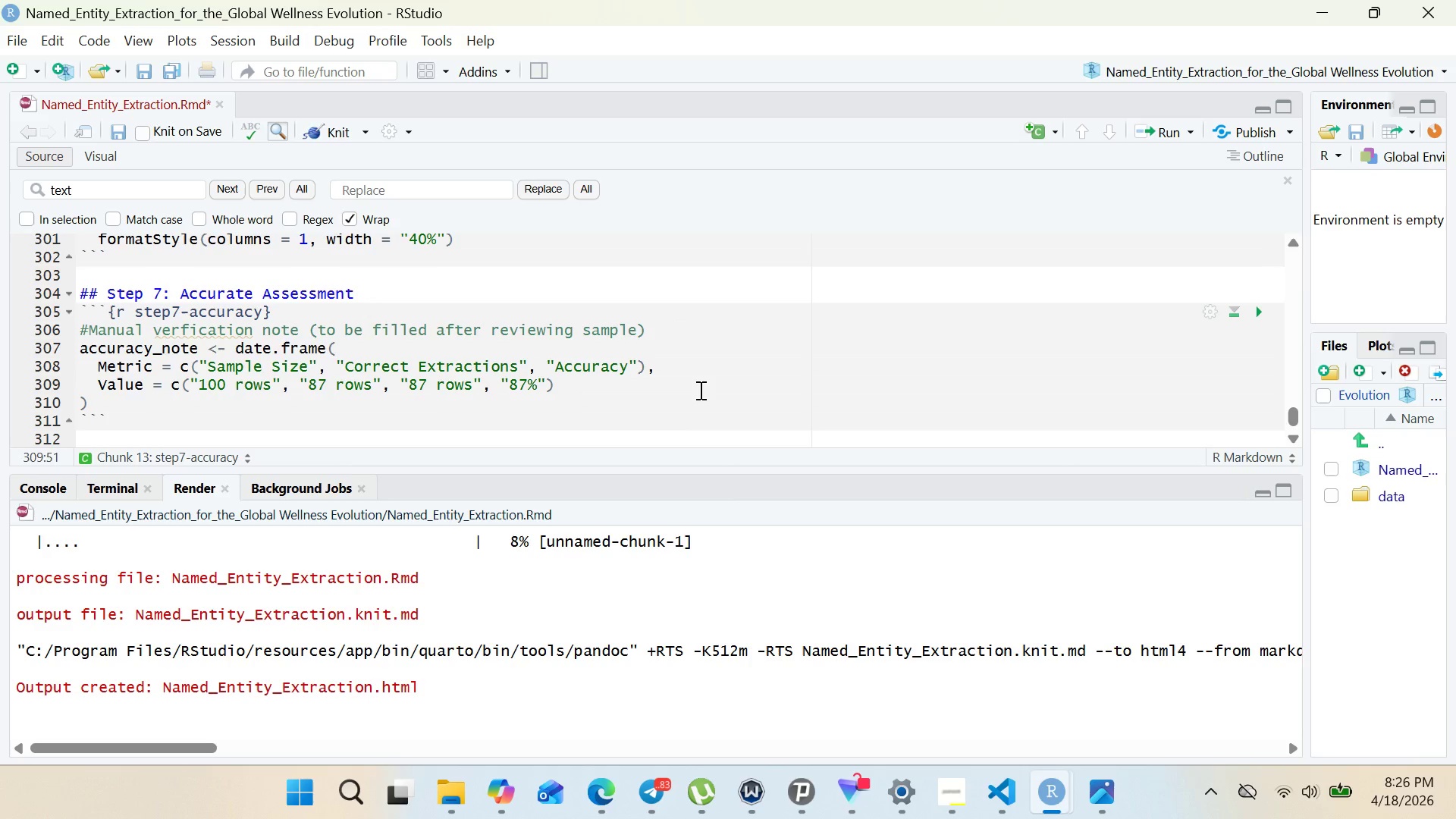 
wait(15.67)
 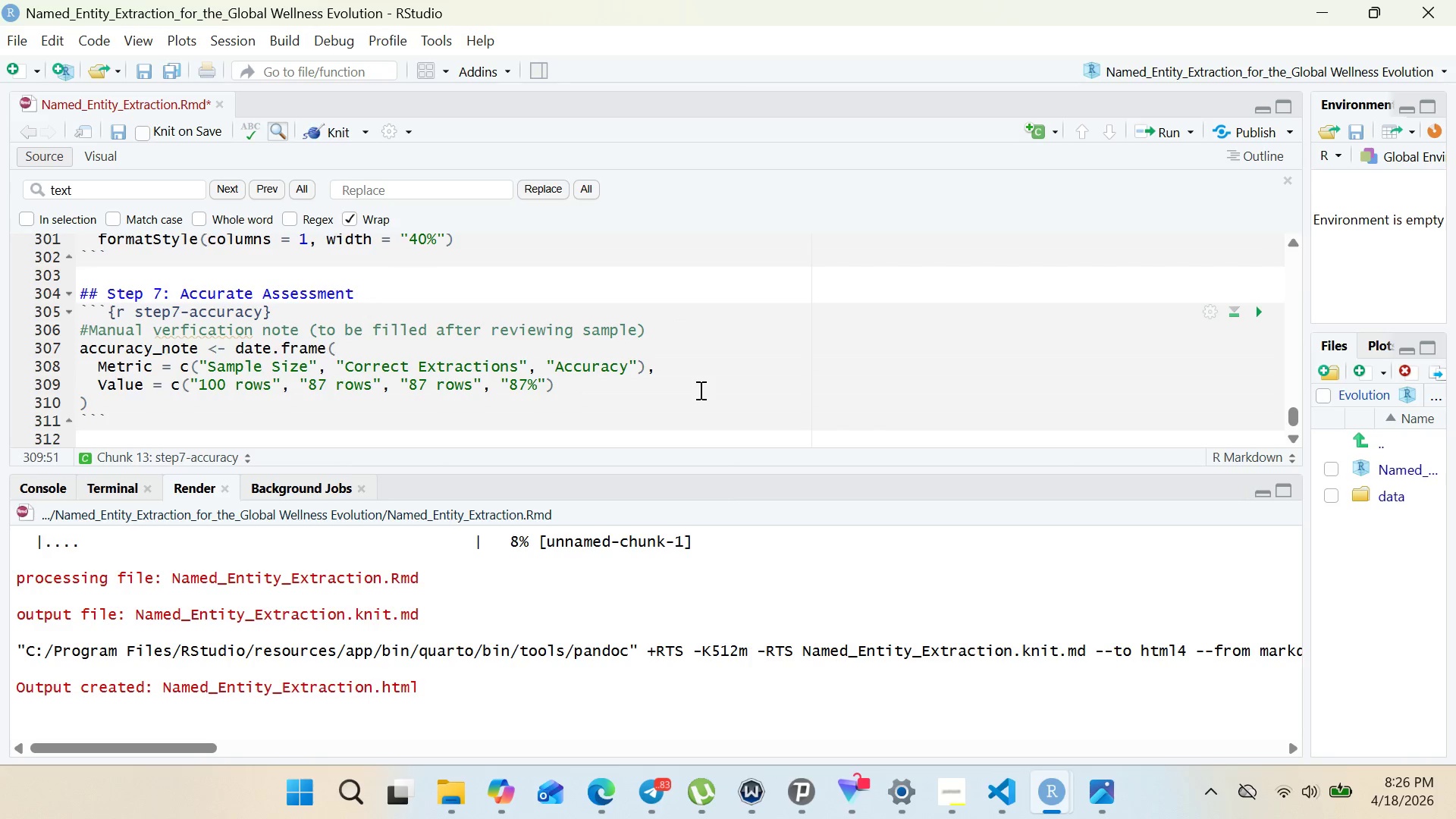 
left_click([136, 373])
 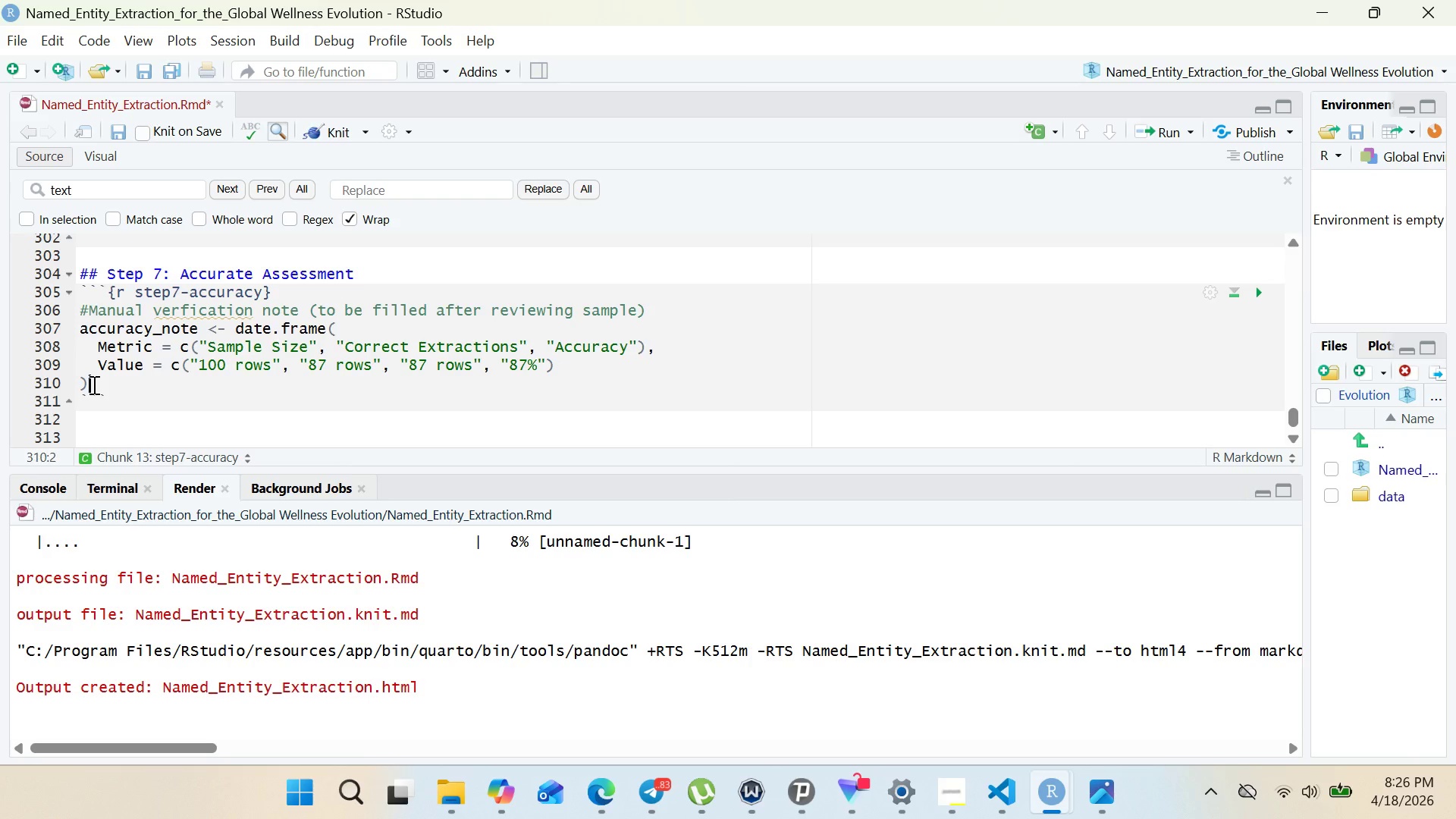 
left_click([93, 384])
 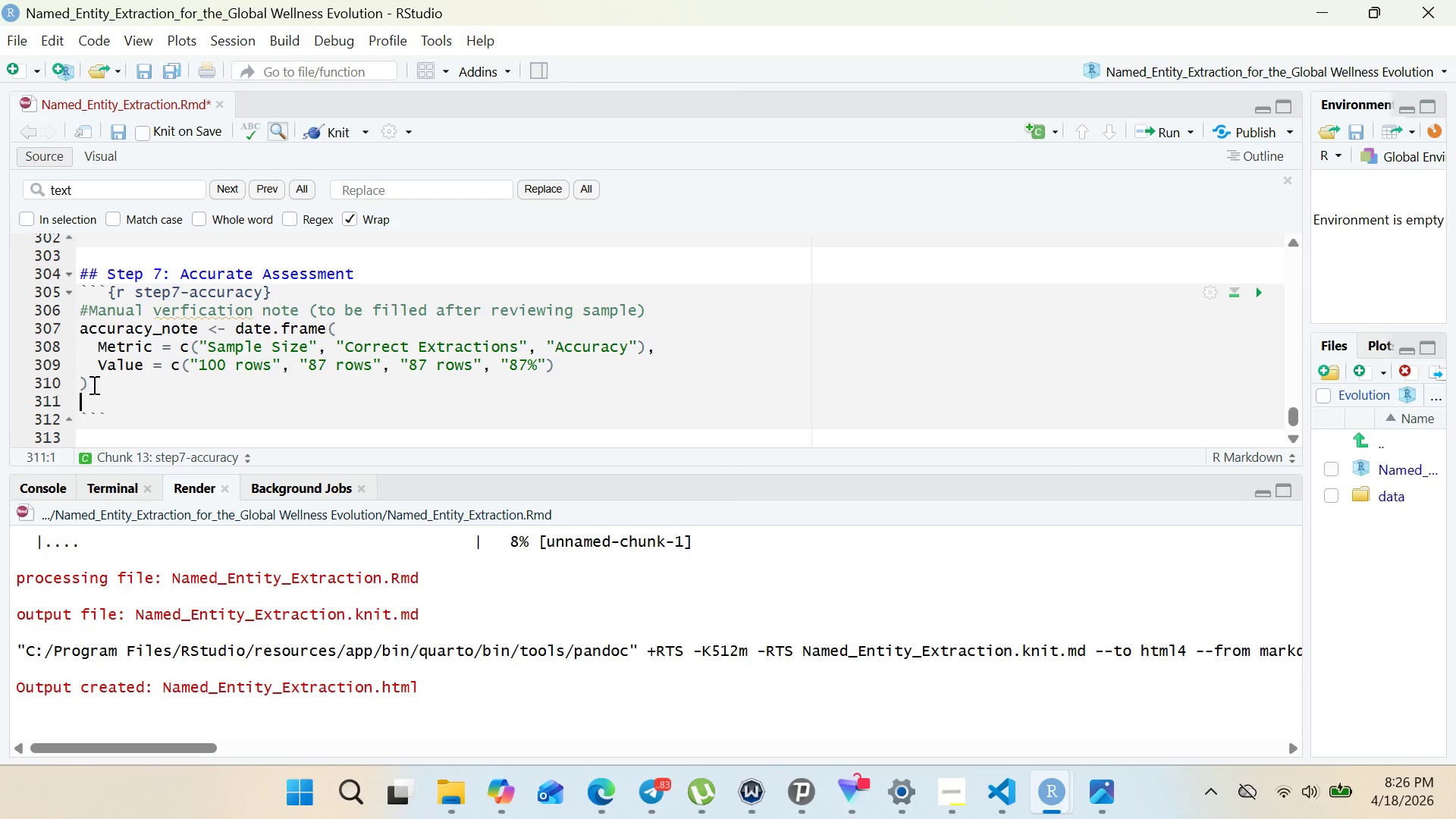 
key(Enter)
 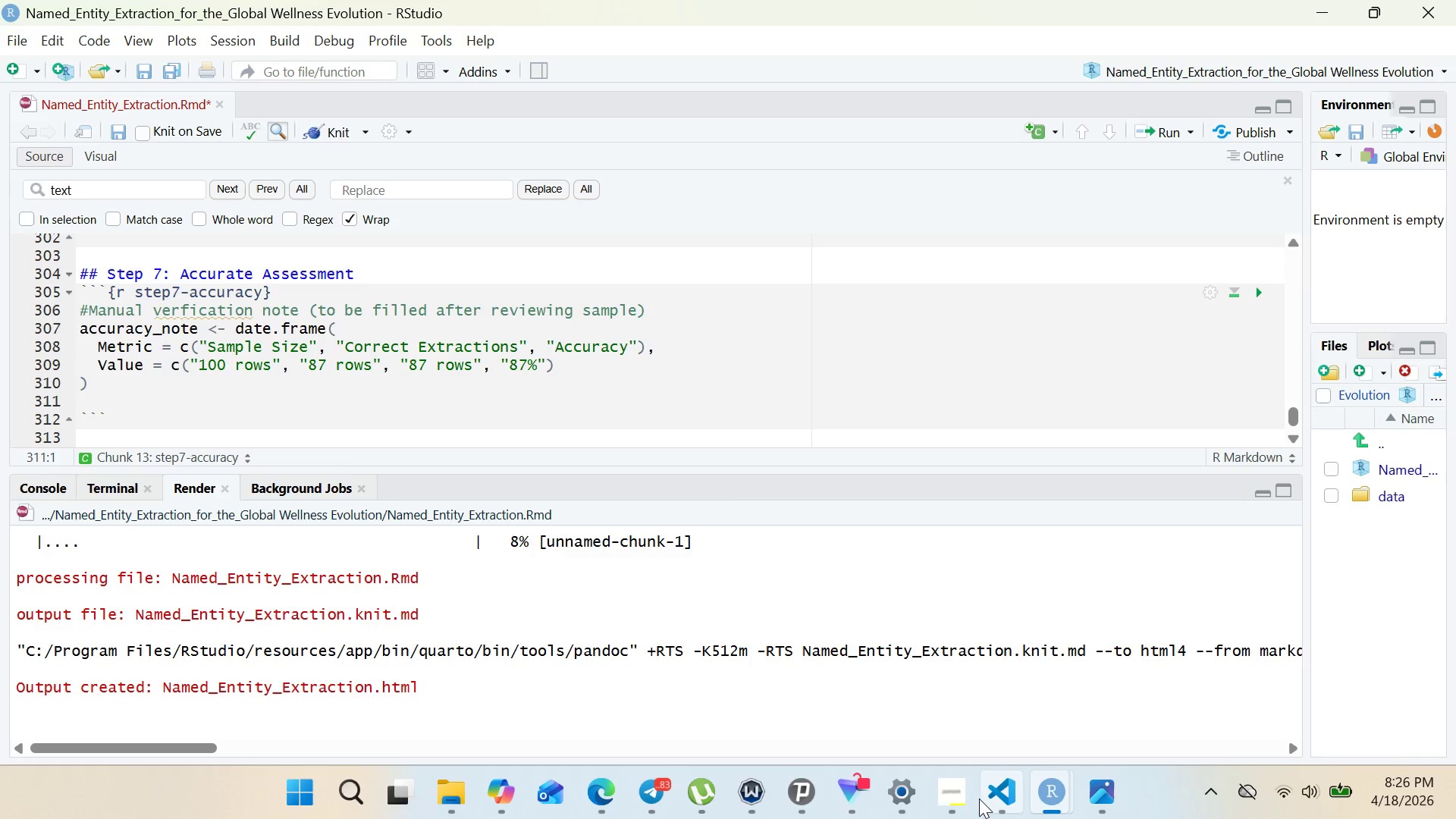 
left_click([958, 800])